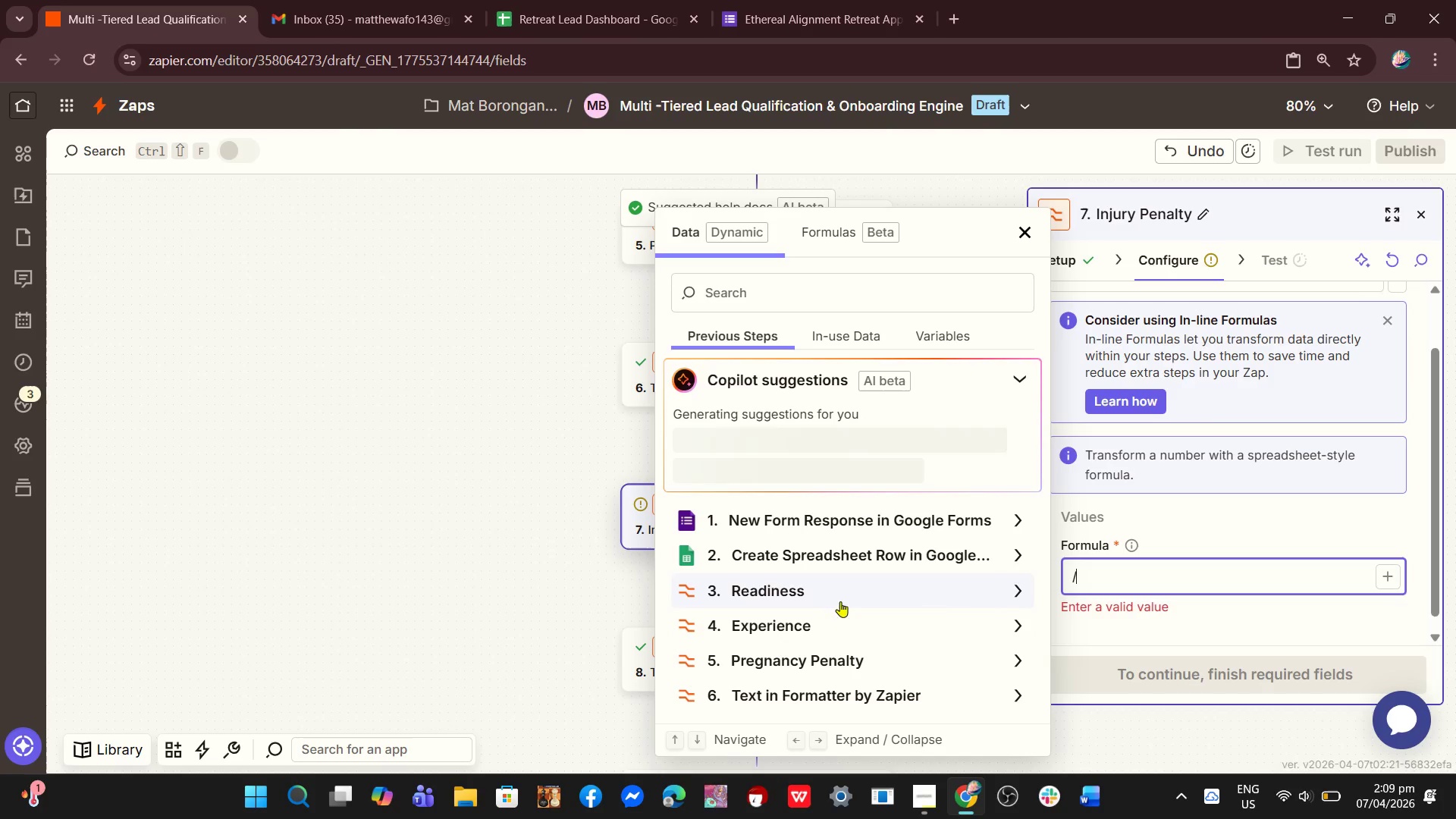 
left_click([839, 695])
 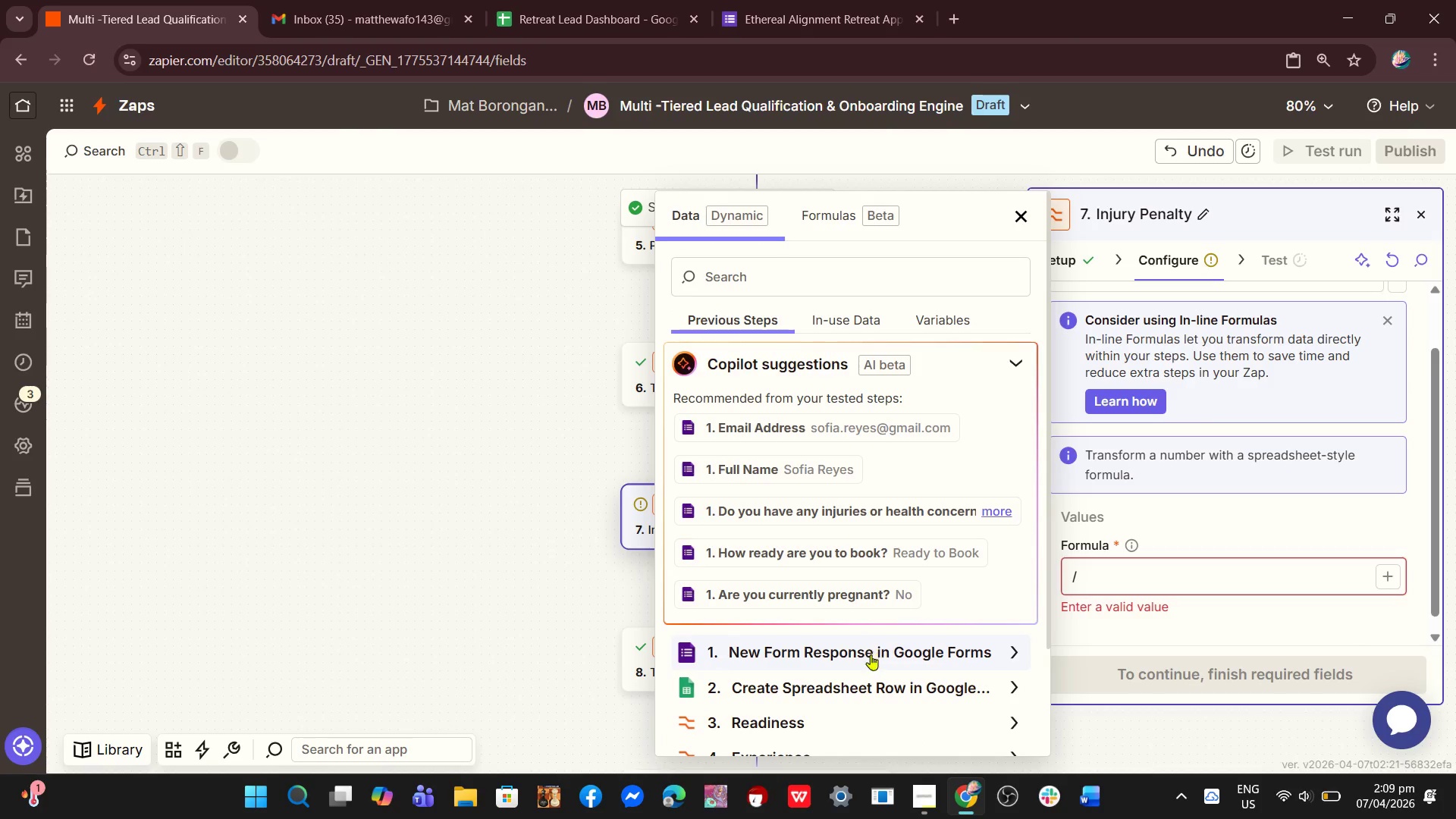 
scroll: coordinate [840, 679], scroll_direction: down, amount: 4.0
 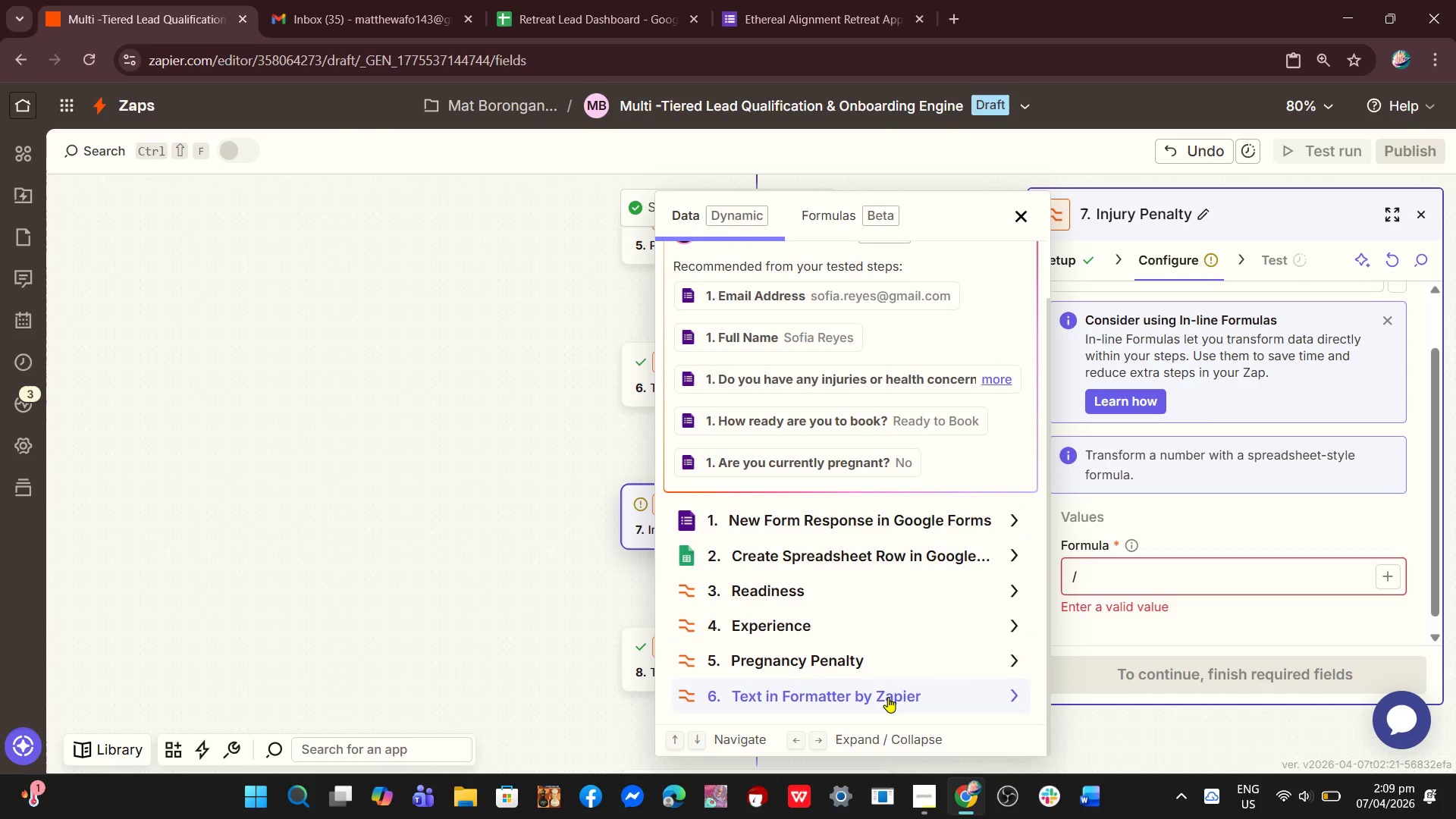 
left_click([890, 697])
 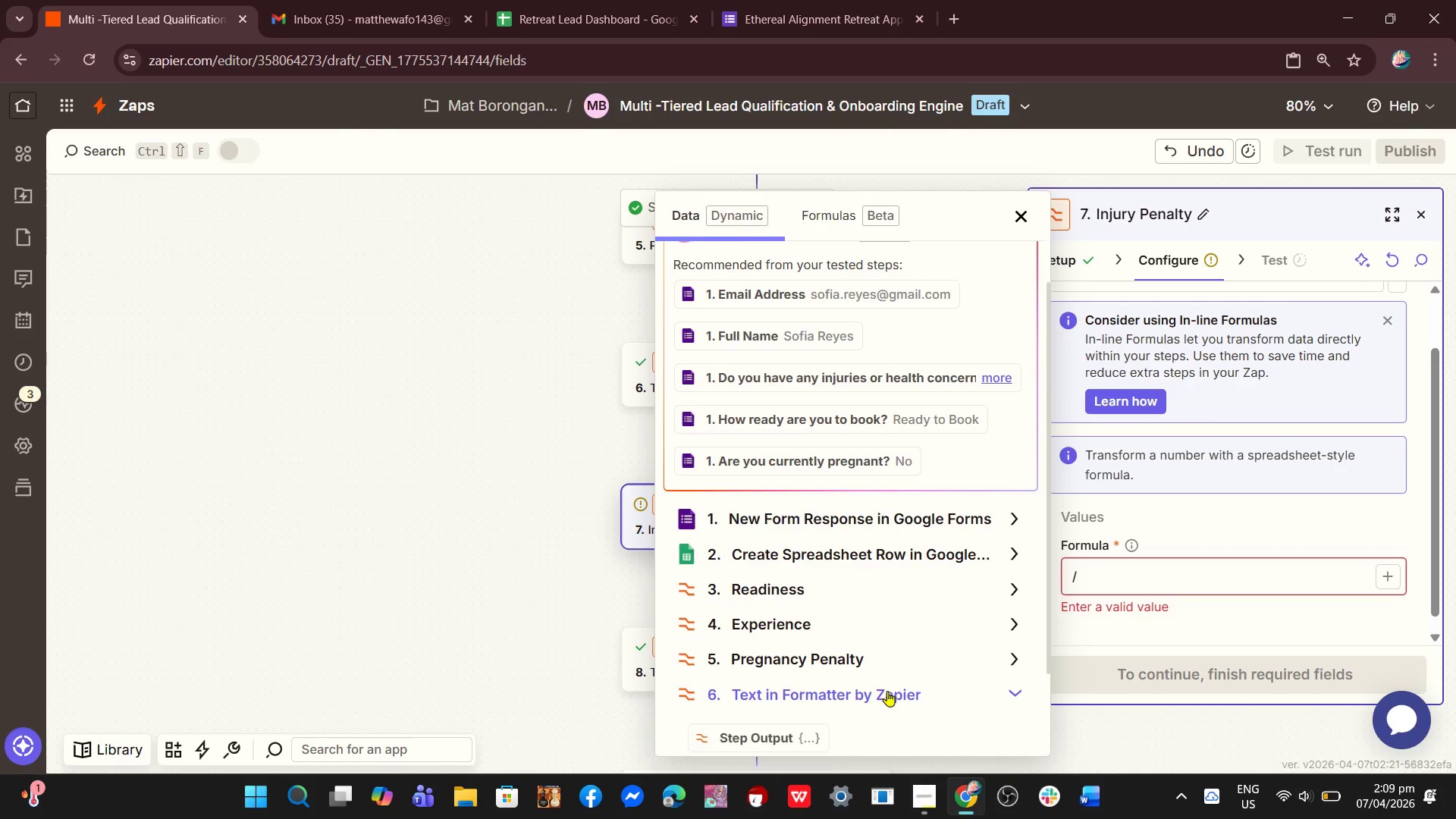 
scroll: coordinate [887, 691], scroll_direction: down, amount: 2.0
 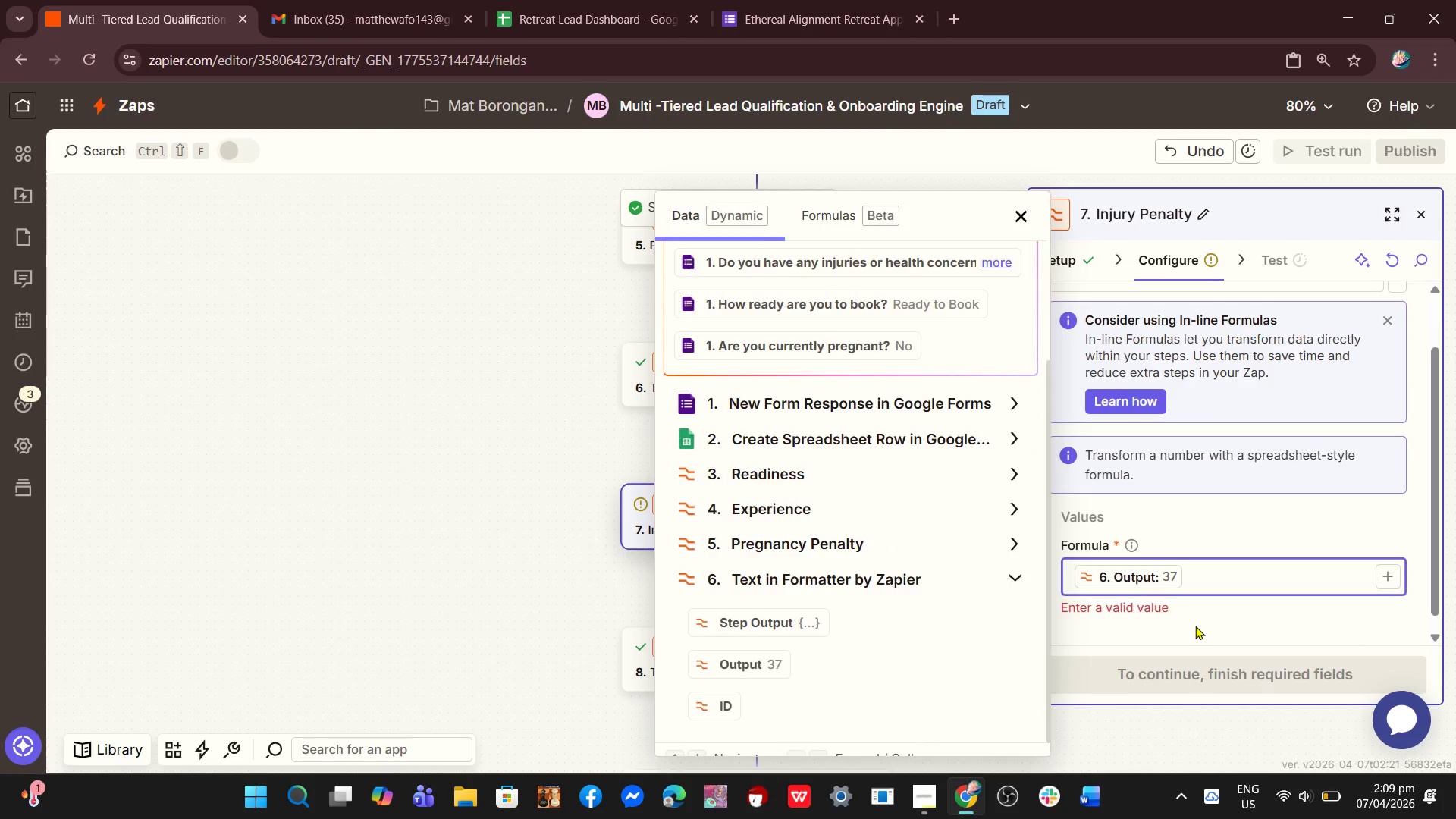 
left_click([1195, 675])
 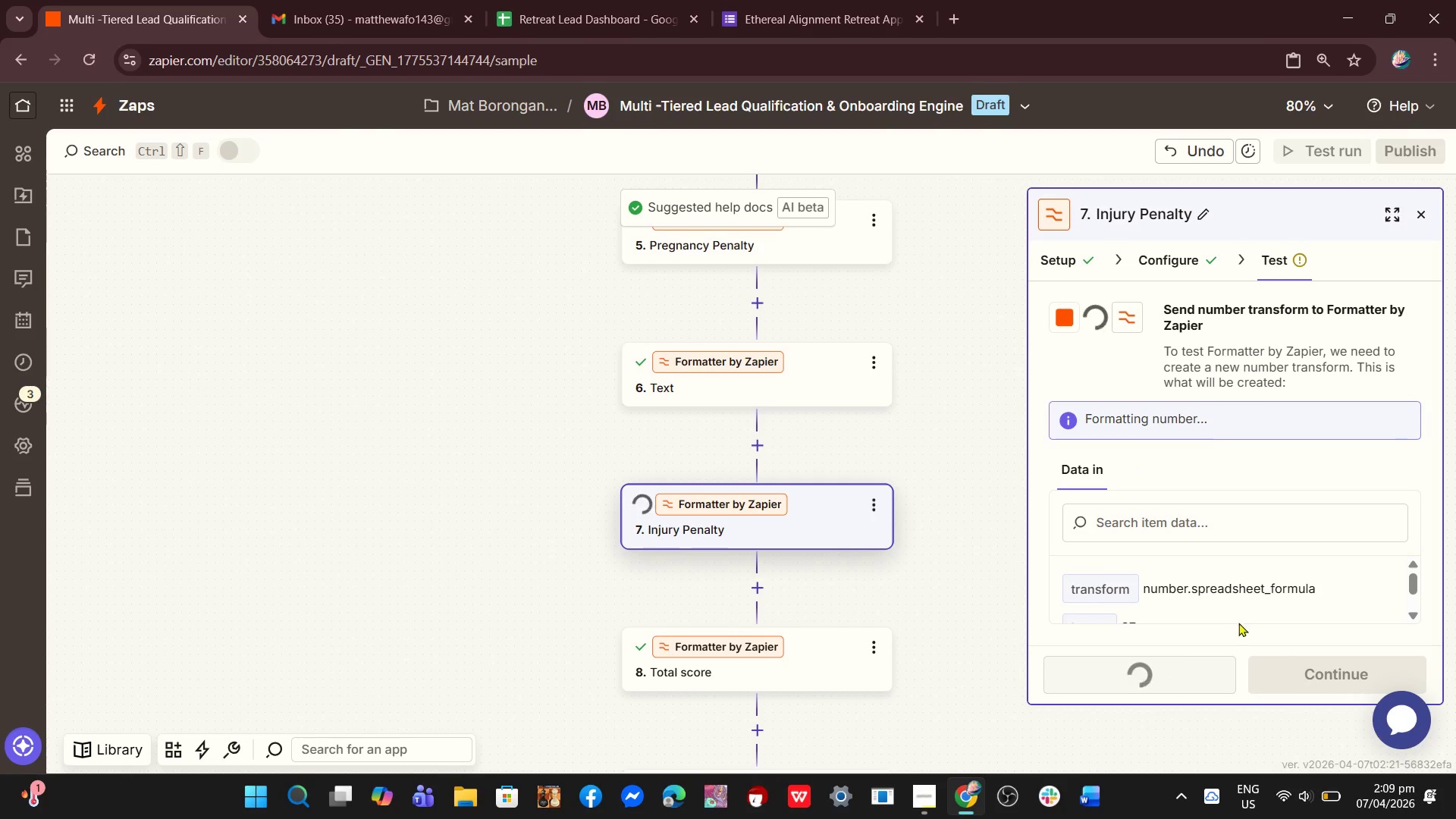 
wait(5.08)
 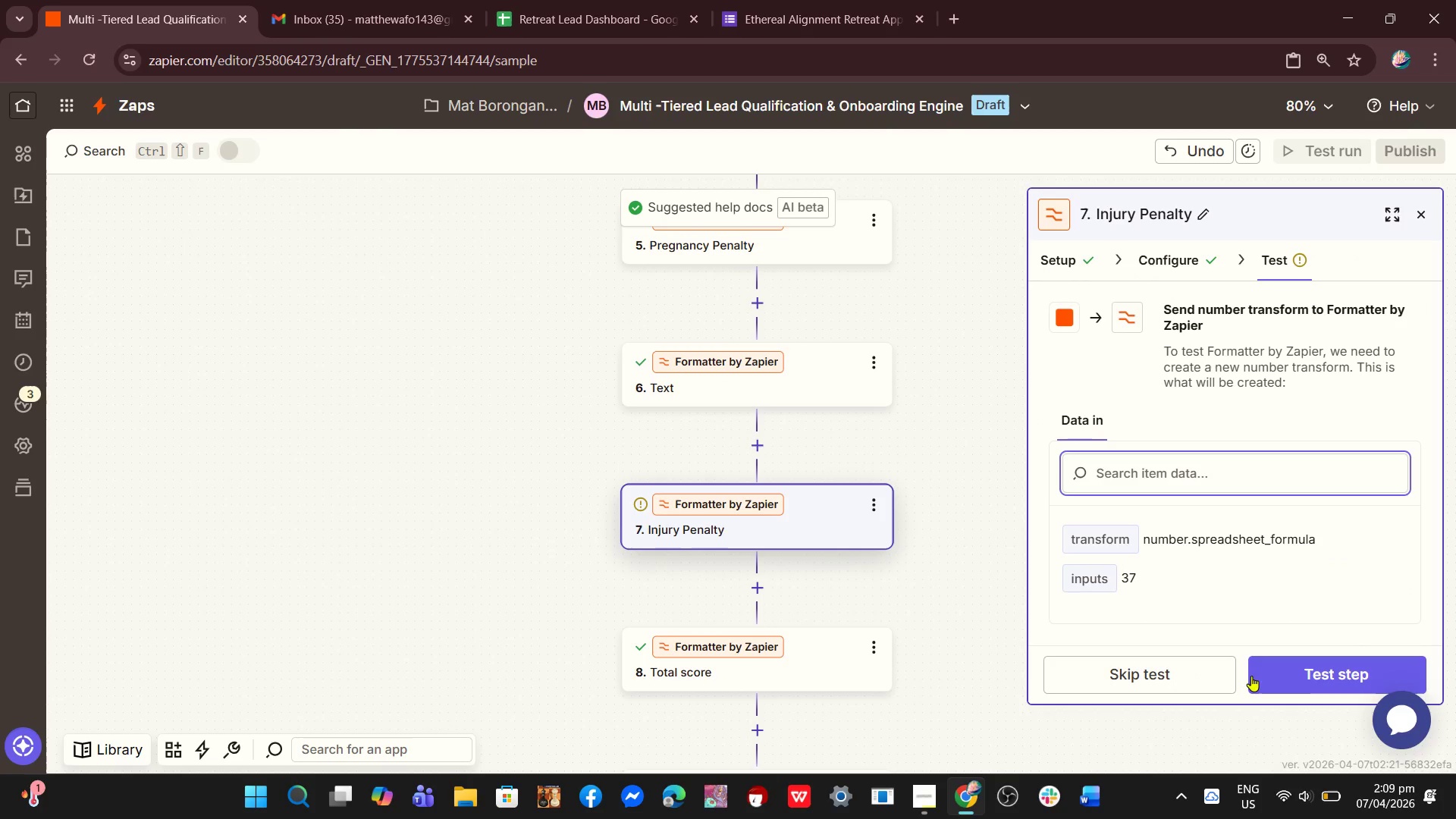 
scroll: coordinate [762, 576], scroll_direction: down, amount: 13.0
 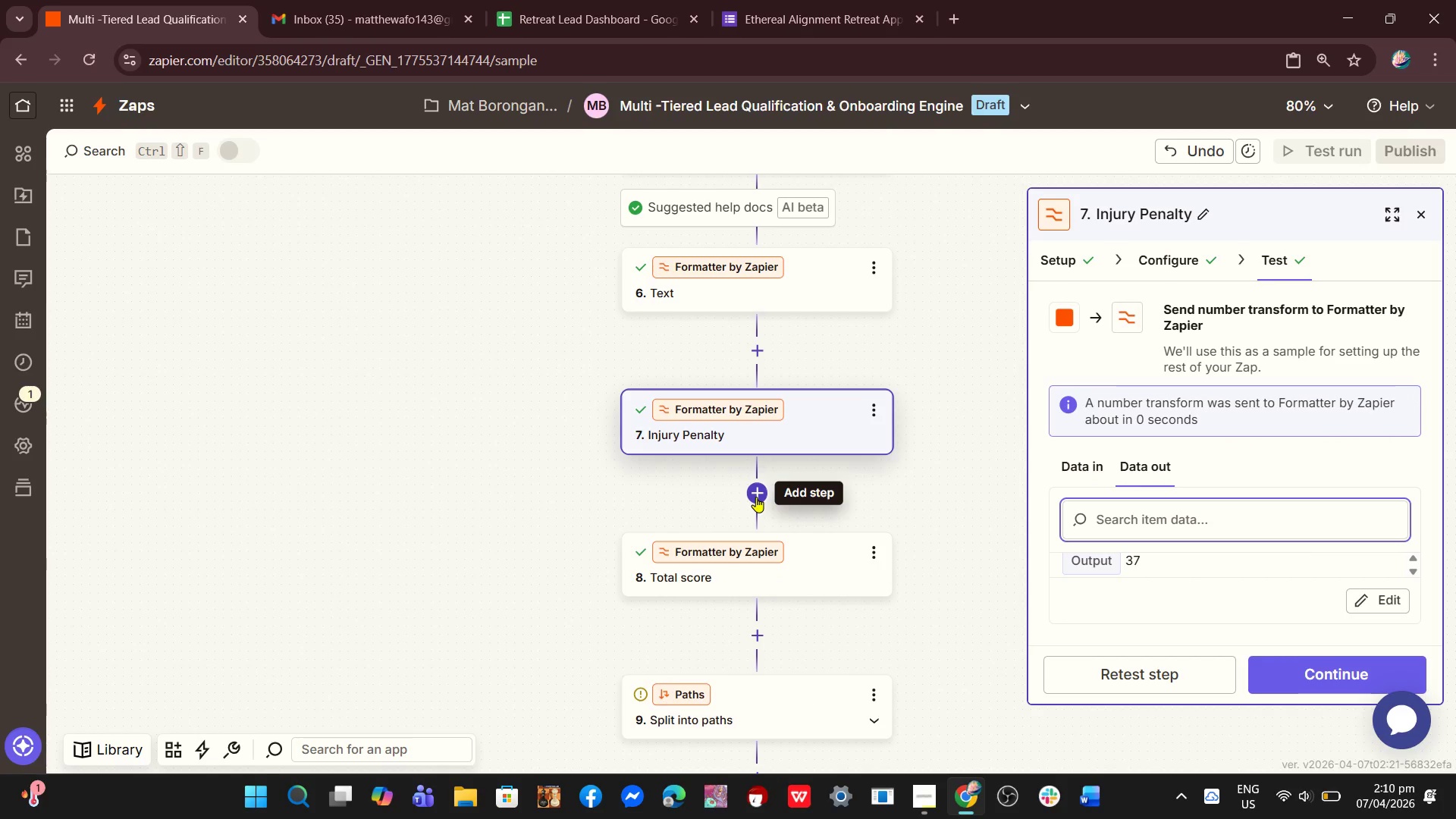 
left_click([756, 497])
 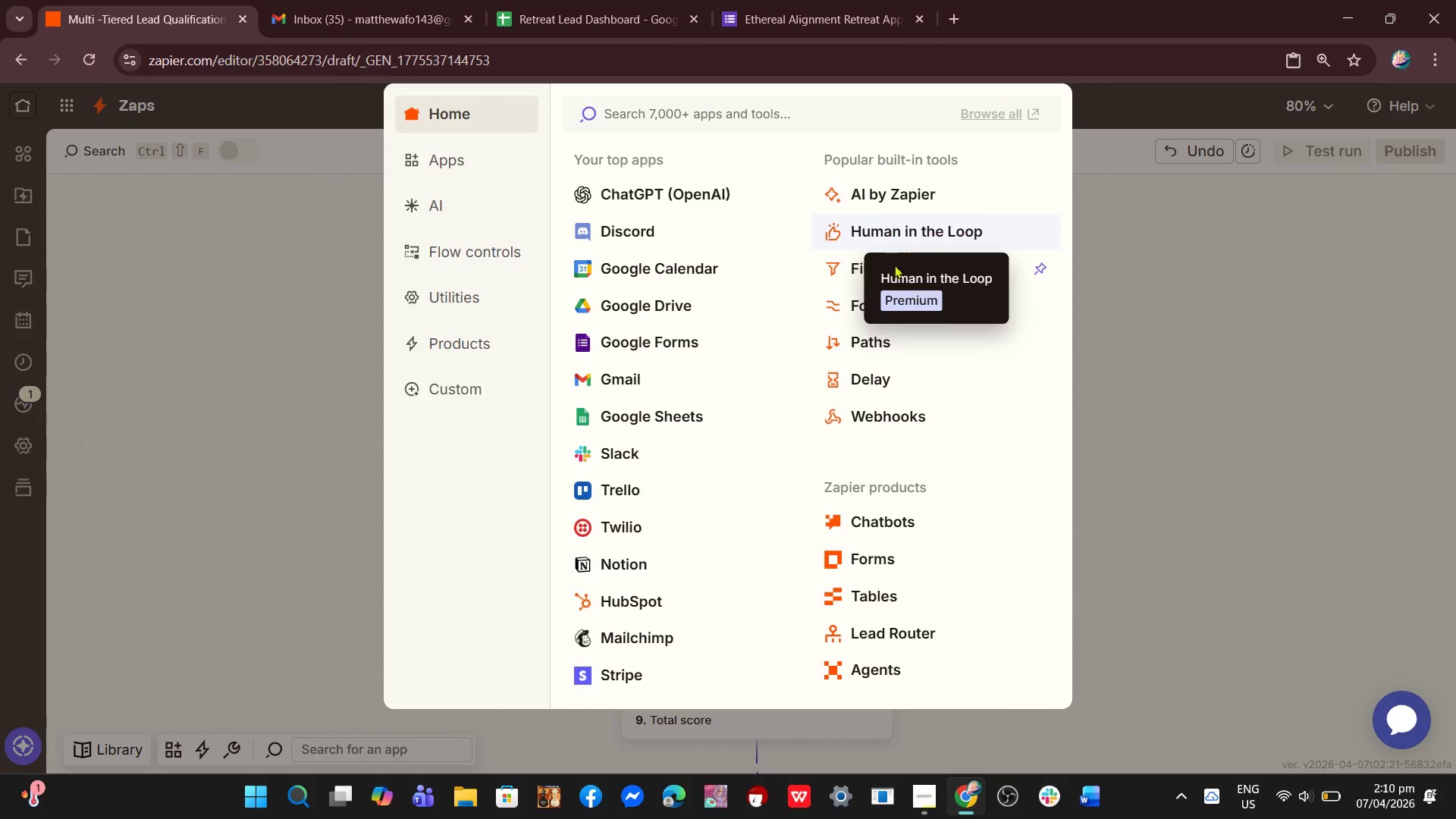 
left_click([880, 307])
 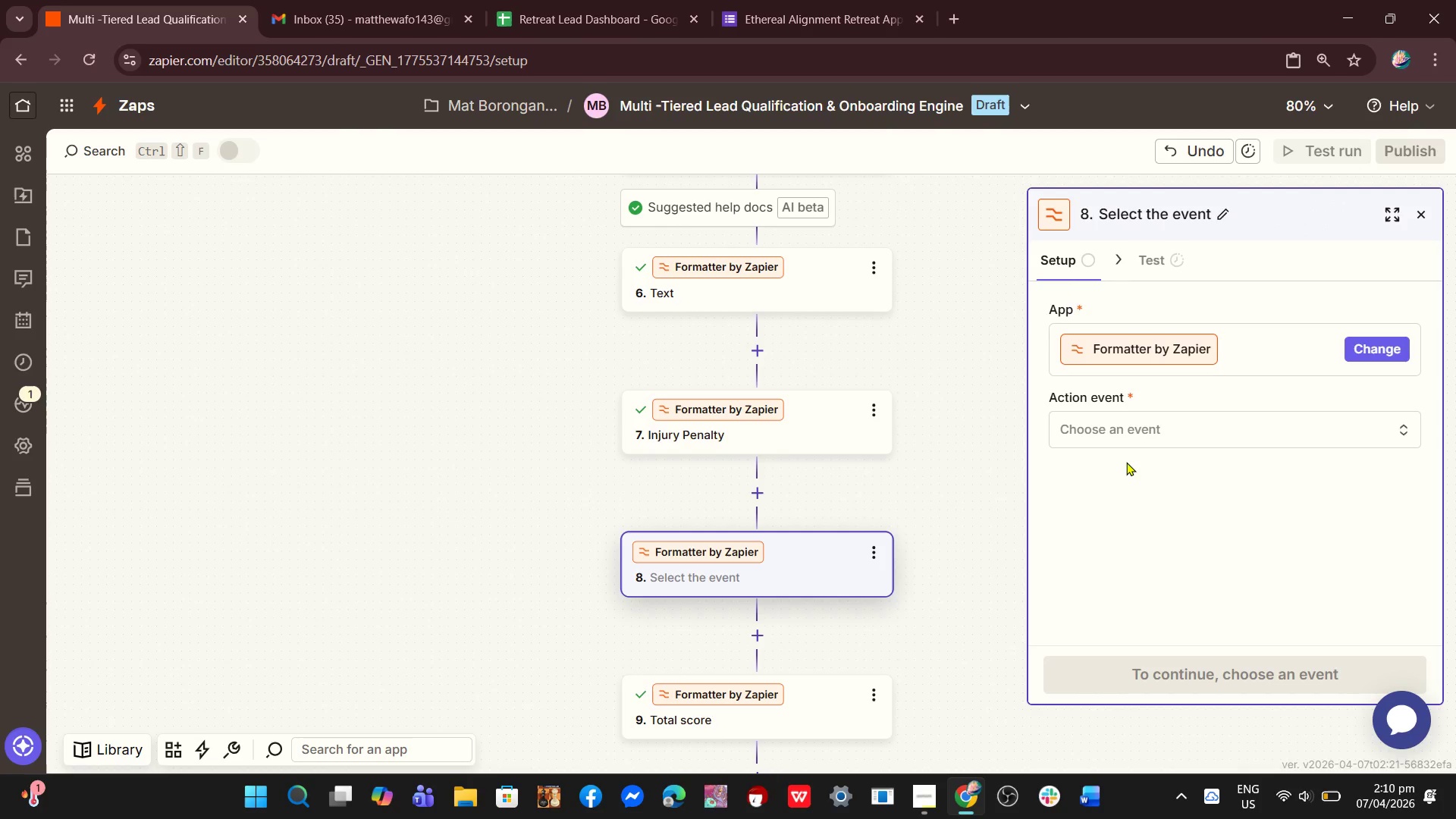 
left_click([1127, 421])
 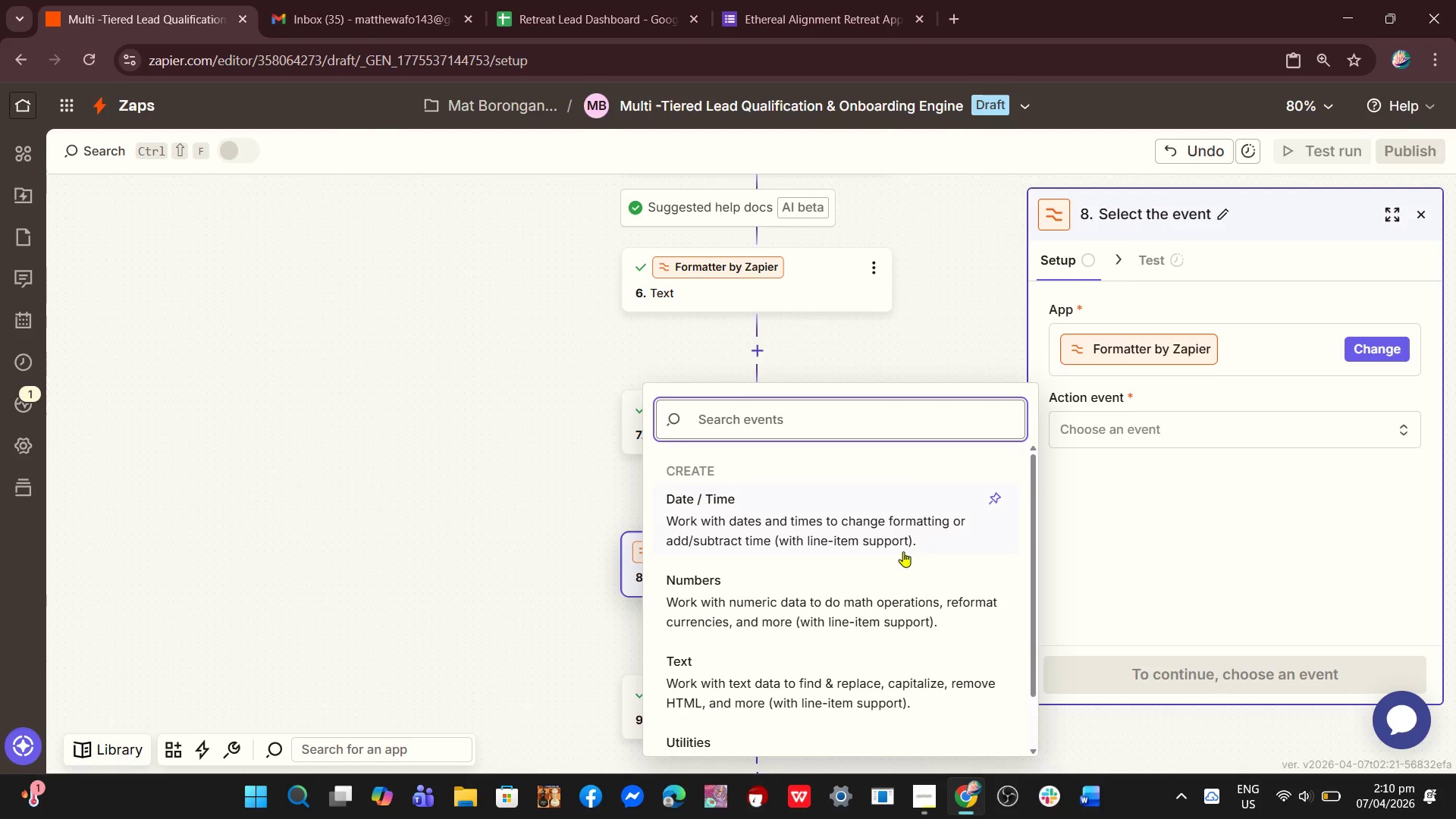 
left_click([808, 707])
 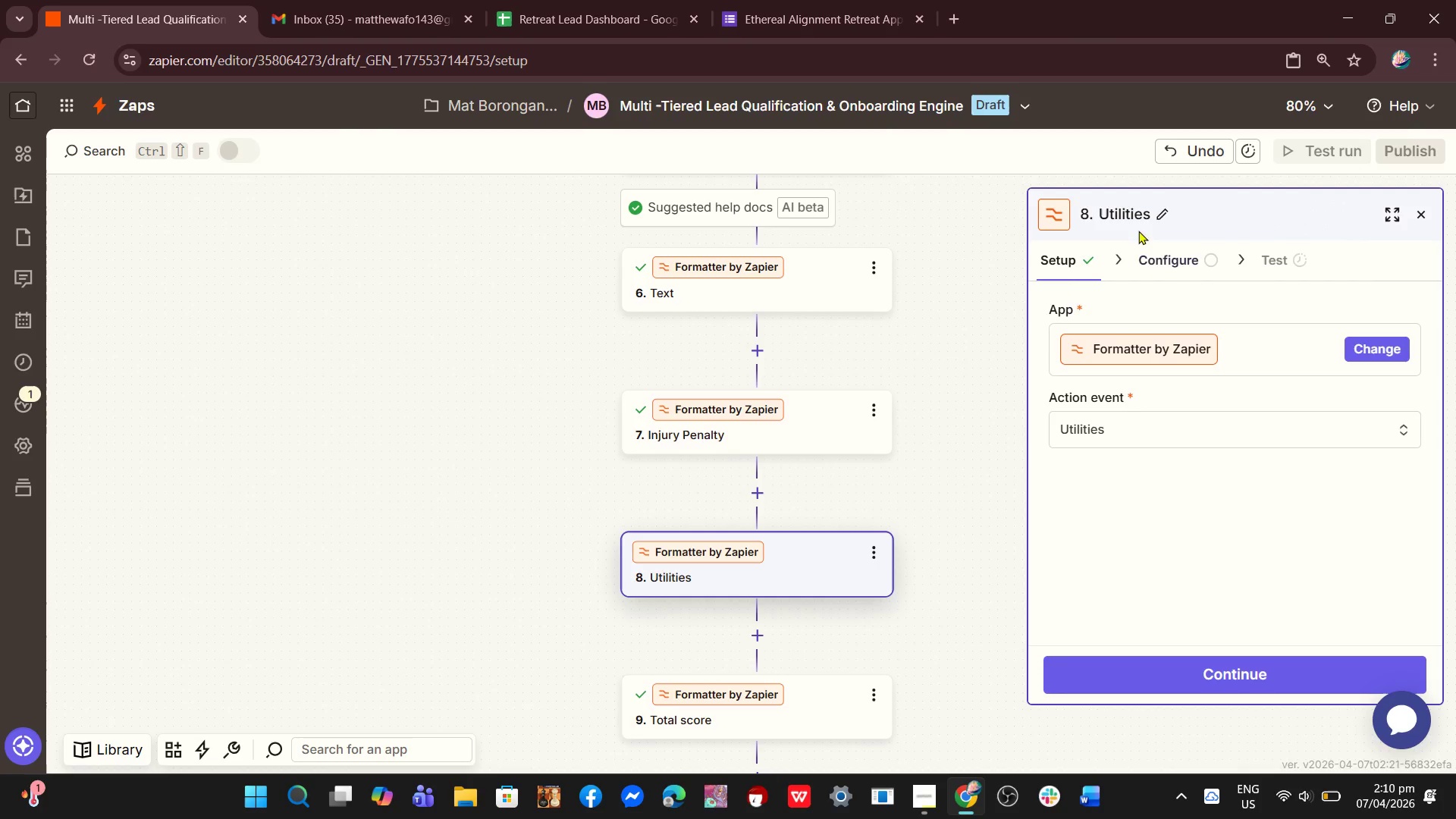 
scroll: coordinate [899, 570], scroll_direction: down, amount: 4.0
 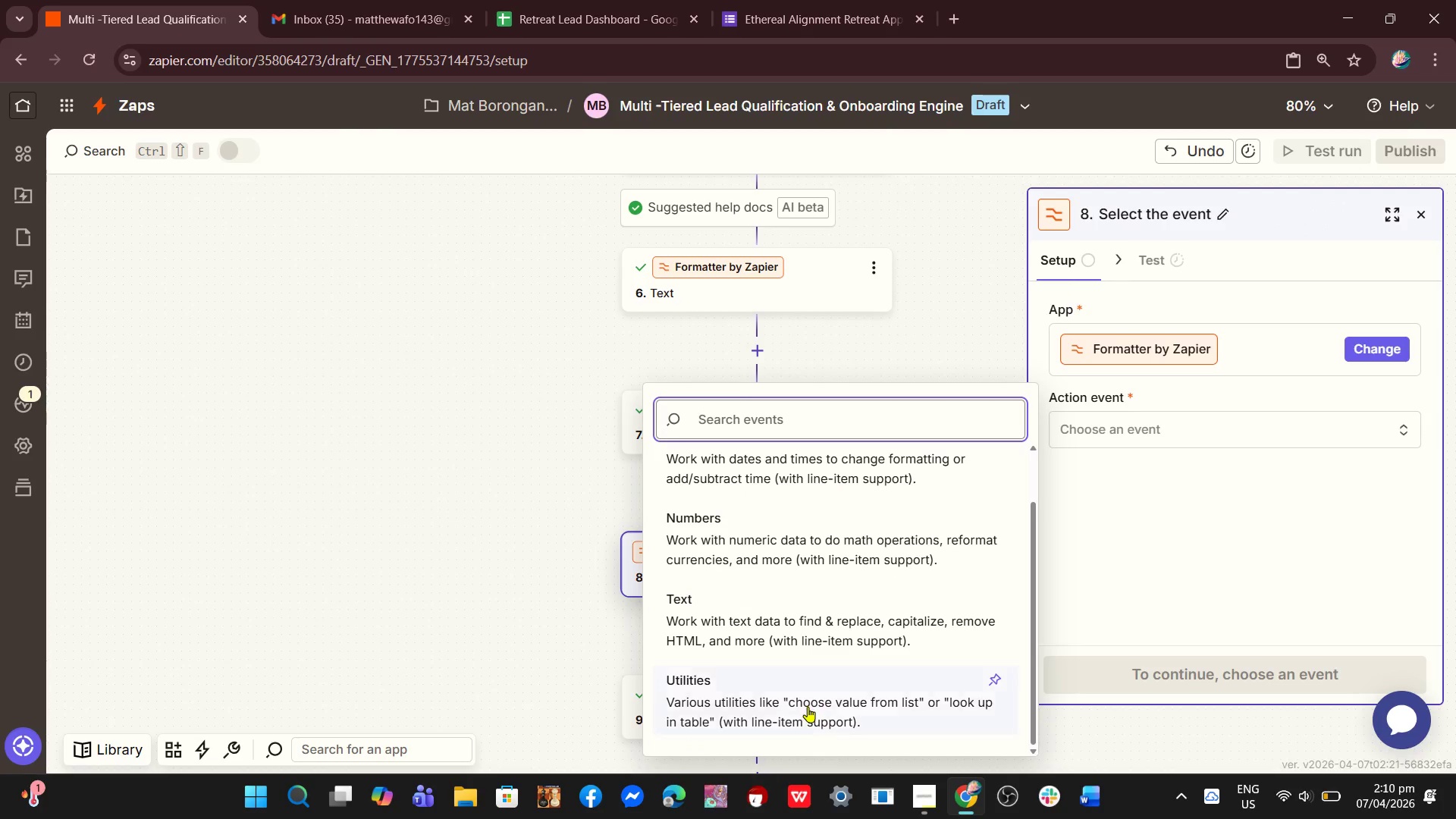 
left_click([1184, 269])
 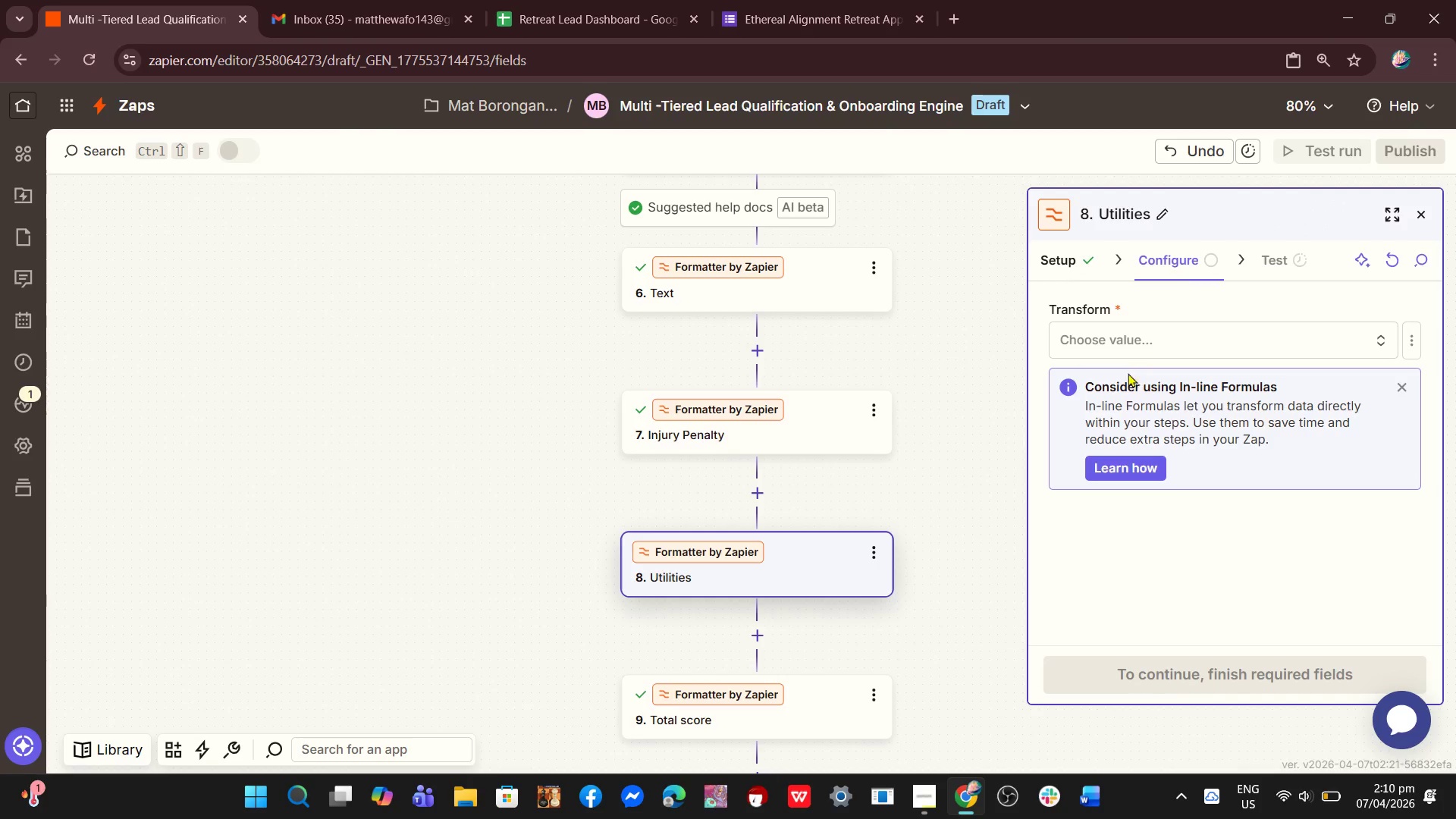 
left_click([1118, 338])
 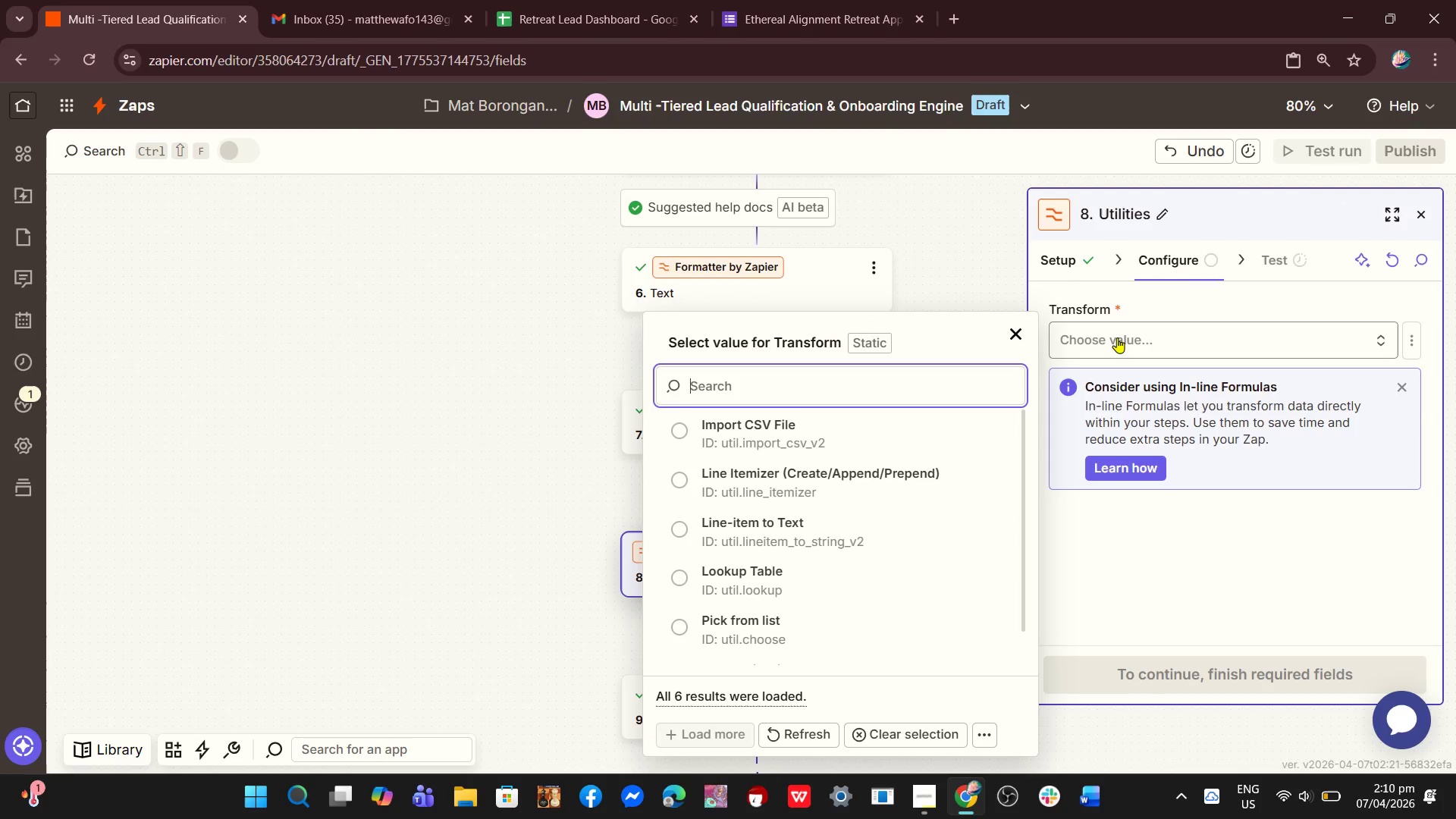 
type(LLO)
key(Backspace)
key(Backspace)
type(OOK)
 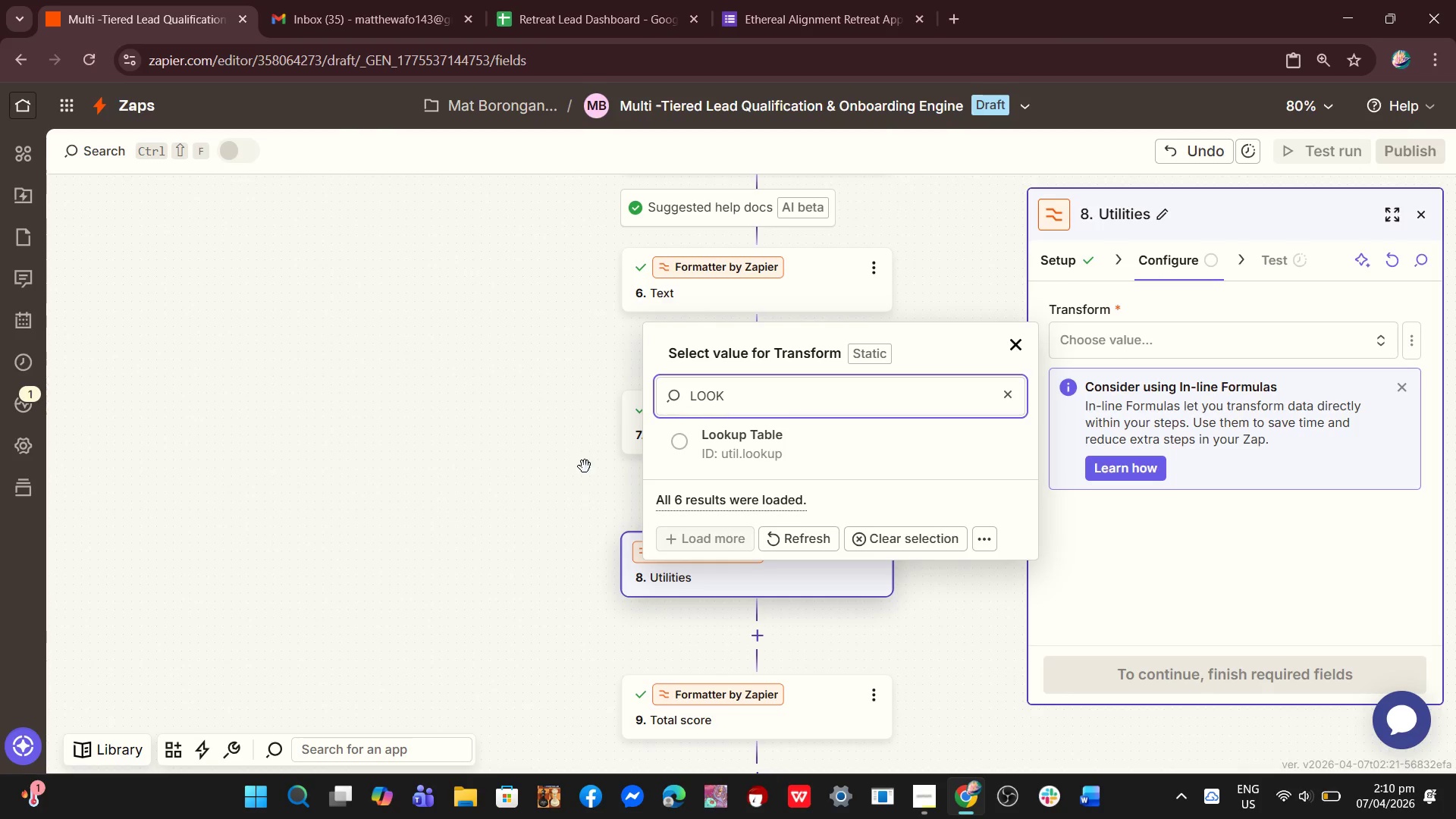 
left_click([811, 459])
 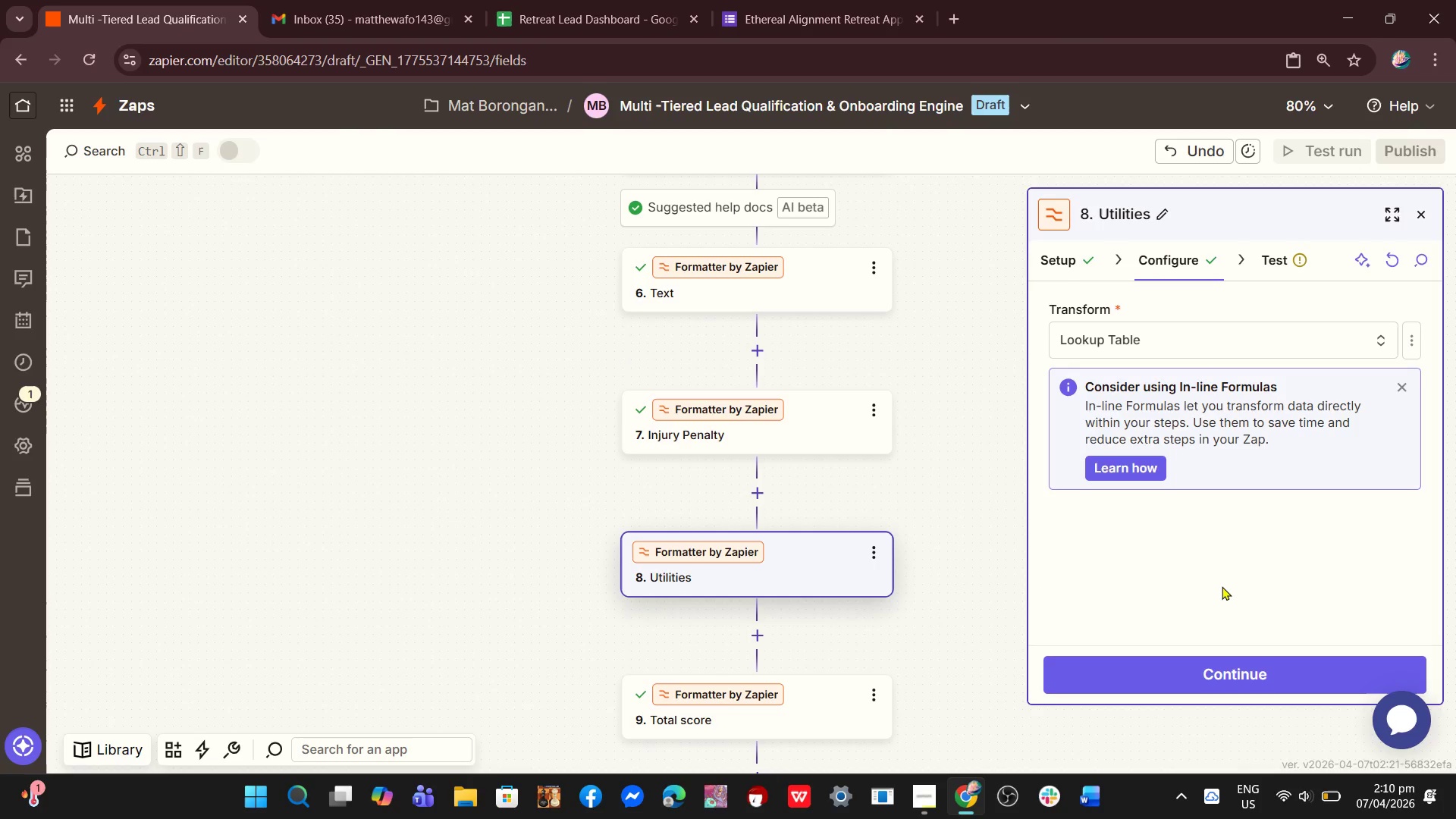 
left_click([1194, 673])
 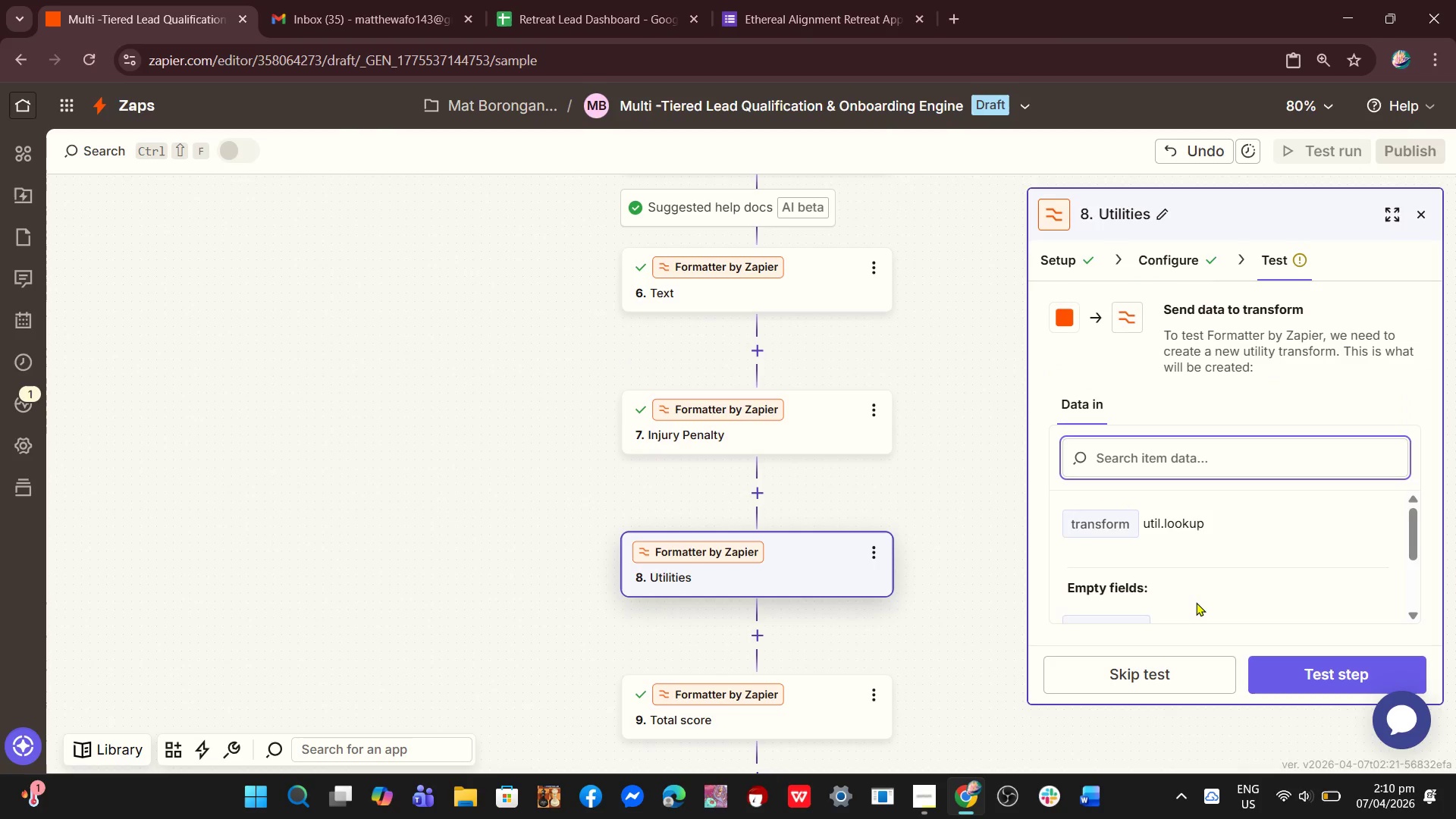 
scroll: coordinate [1196, 602], scroll_direction: down, amount: 2.0
 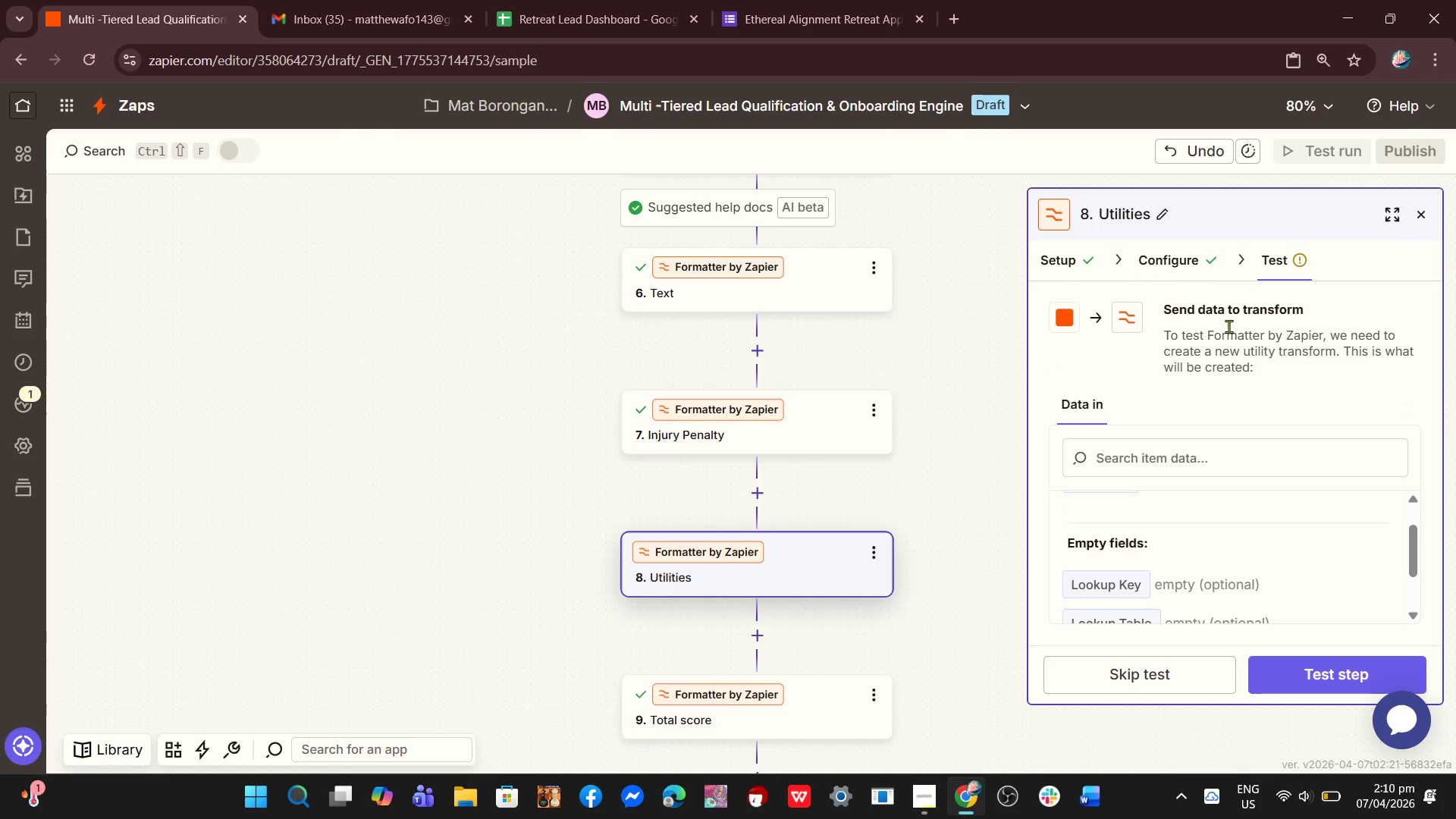 
left_click([1174, 263])
 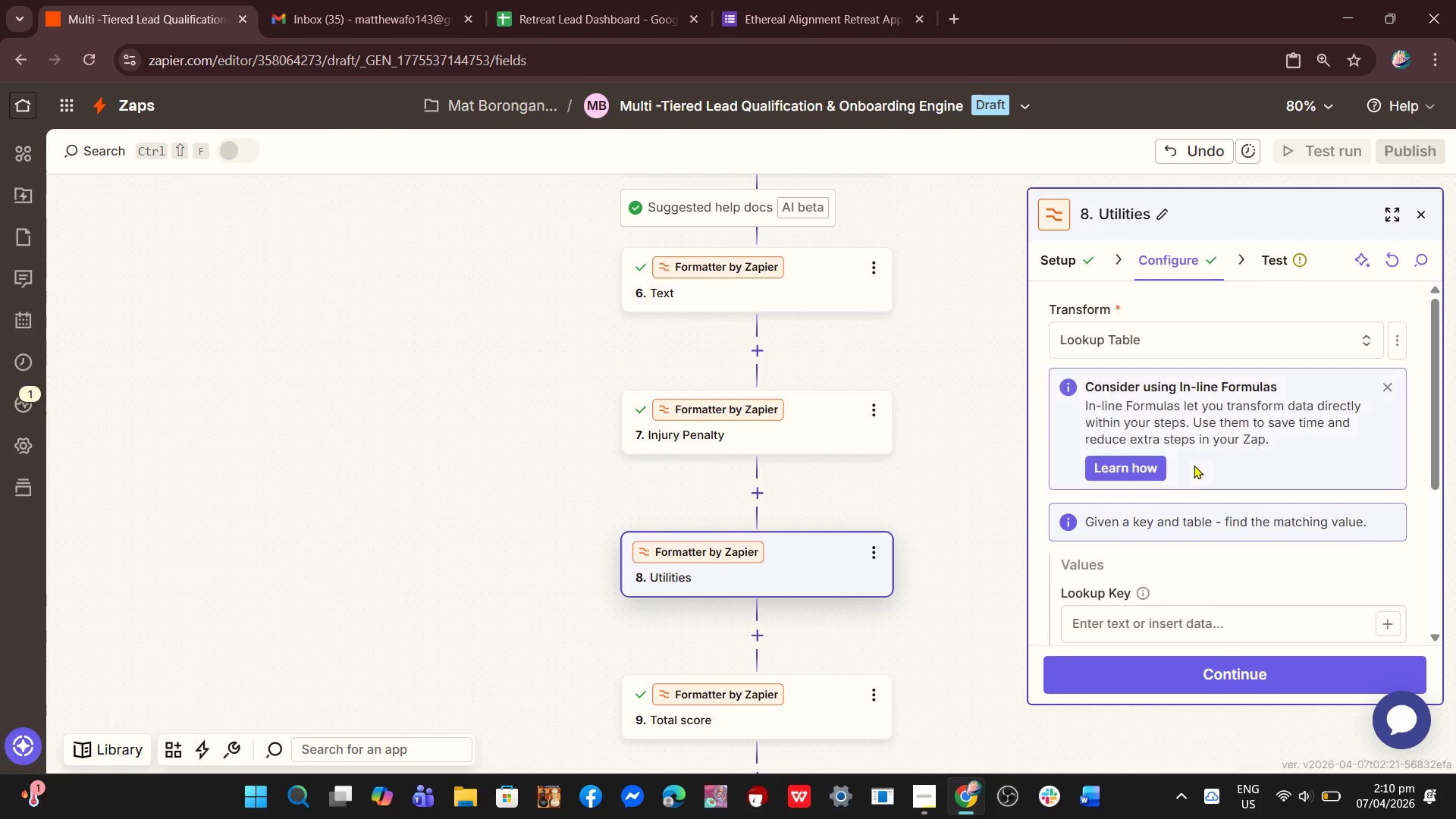 
scroll: coordinate [1186, 495], scroll_direction: down, amount: 2.0
 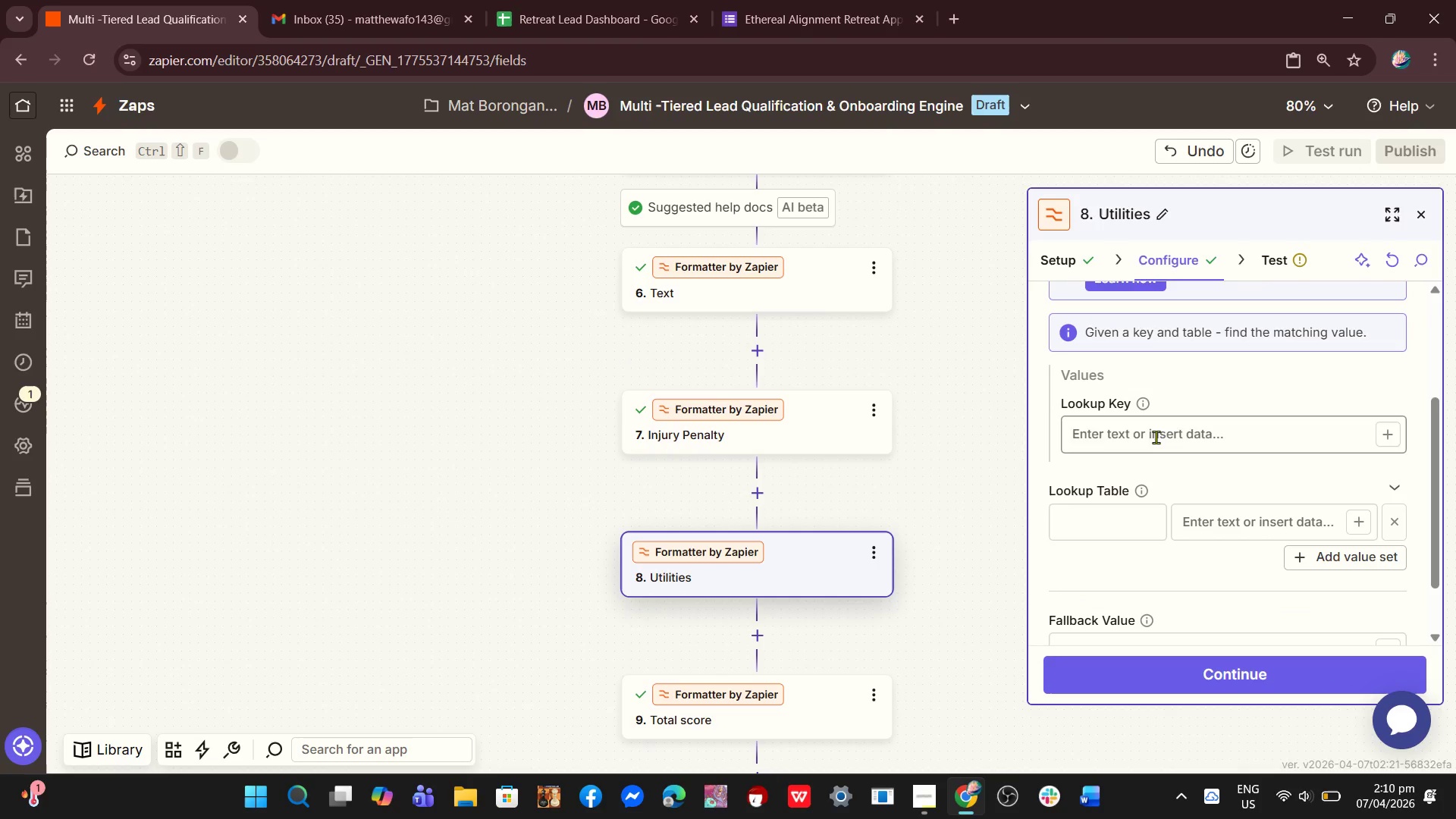 
left_click([1156, 437])
 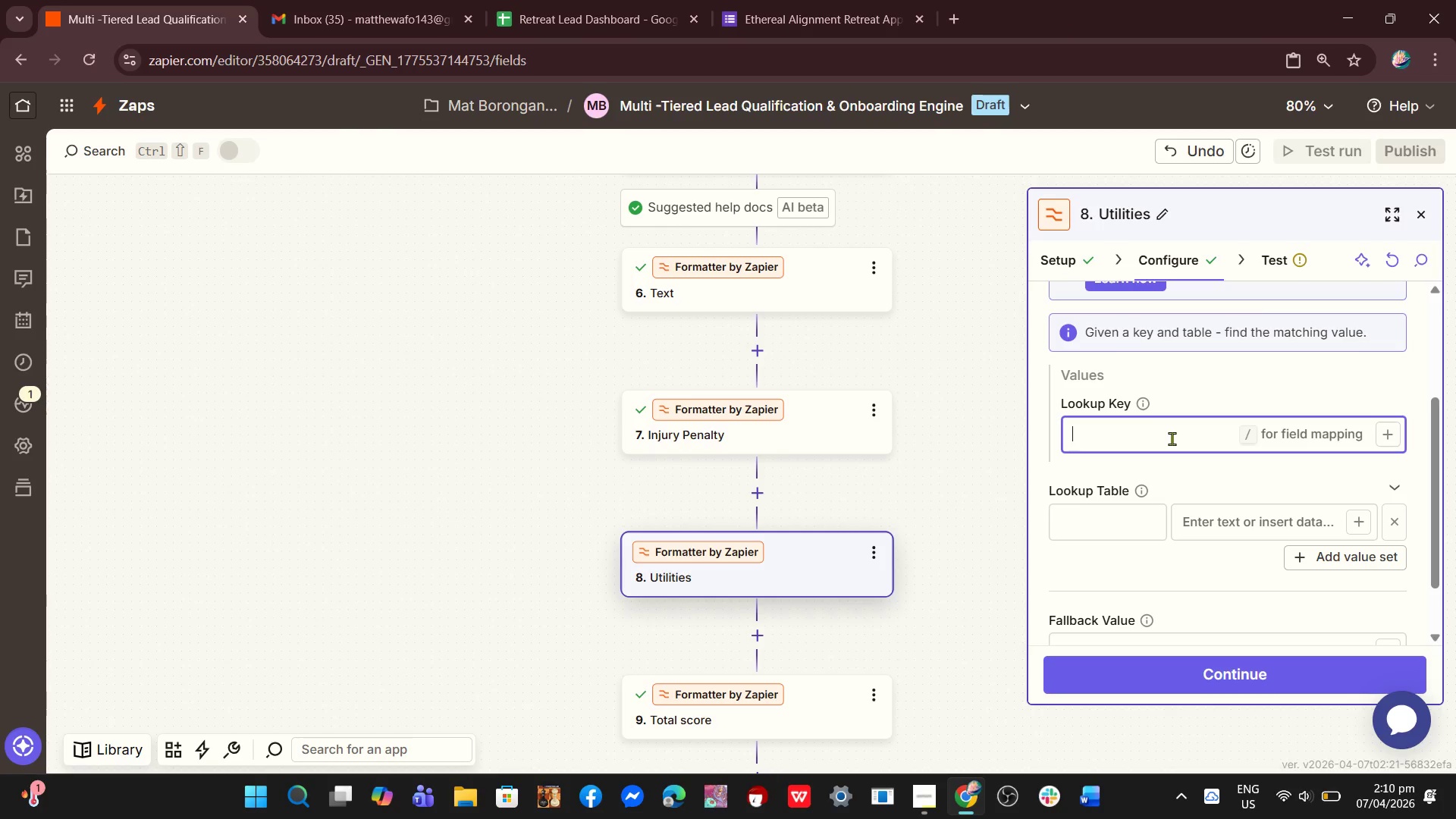 
key(Slash)
 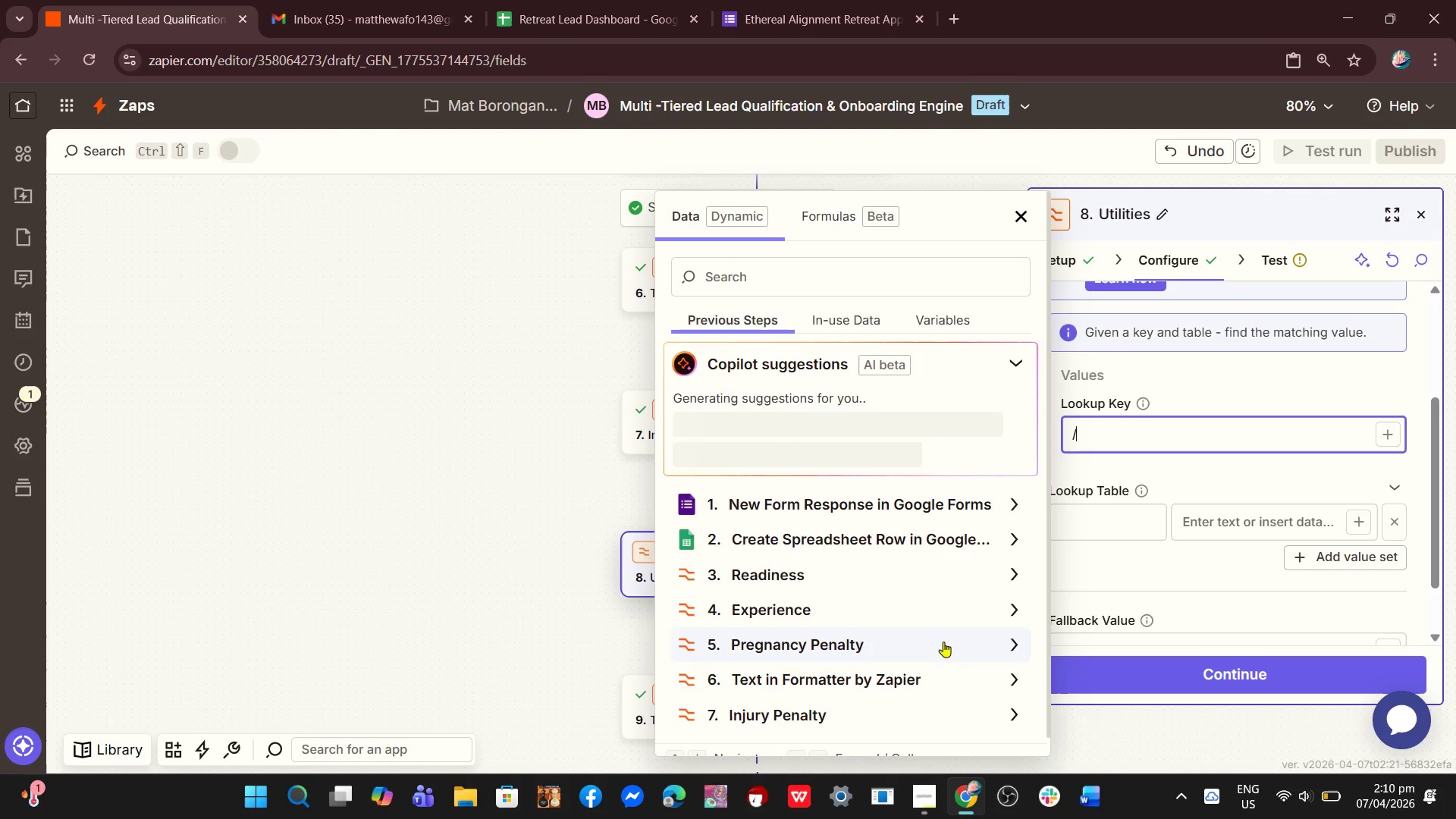 
scroll: coordinate [914, 698], scroll_direction: down, amount: 2.0
 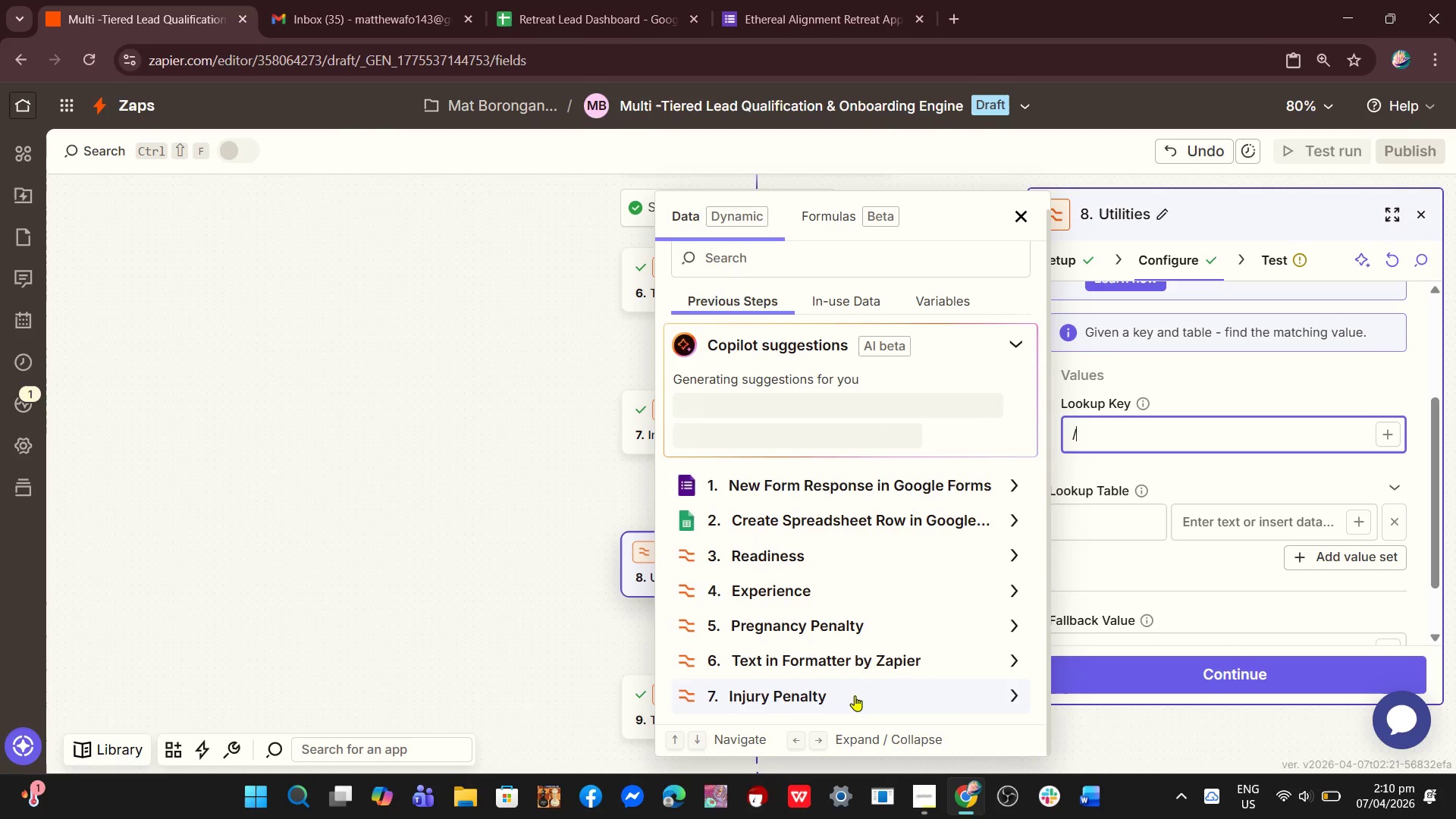 
left_click([855, 695])
 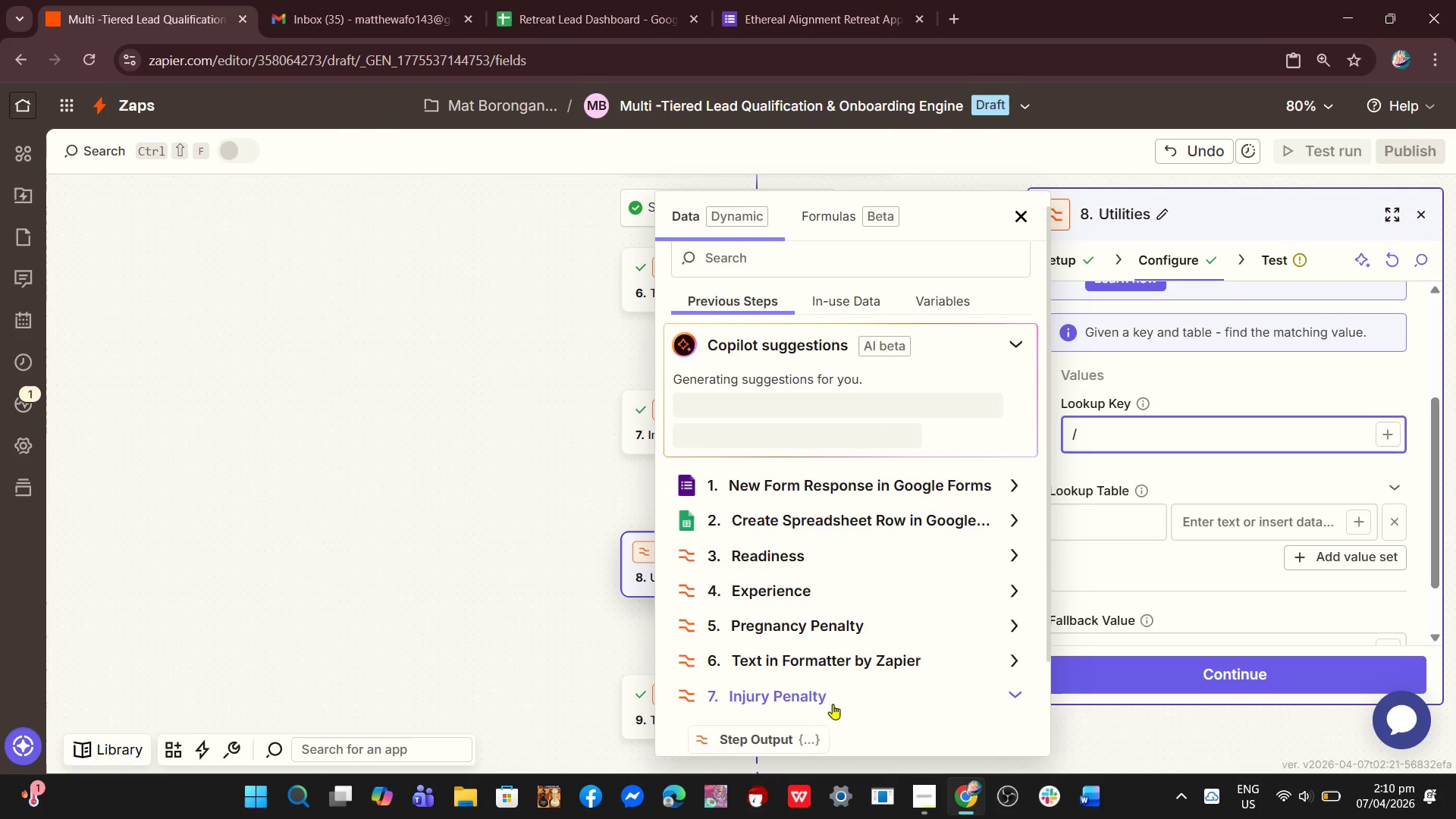 
scroll: coordinate [830, 708], scroll_direction: down, amount: 3.0
 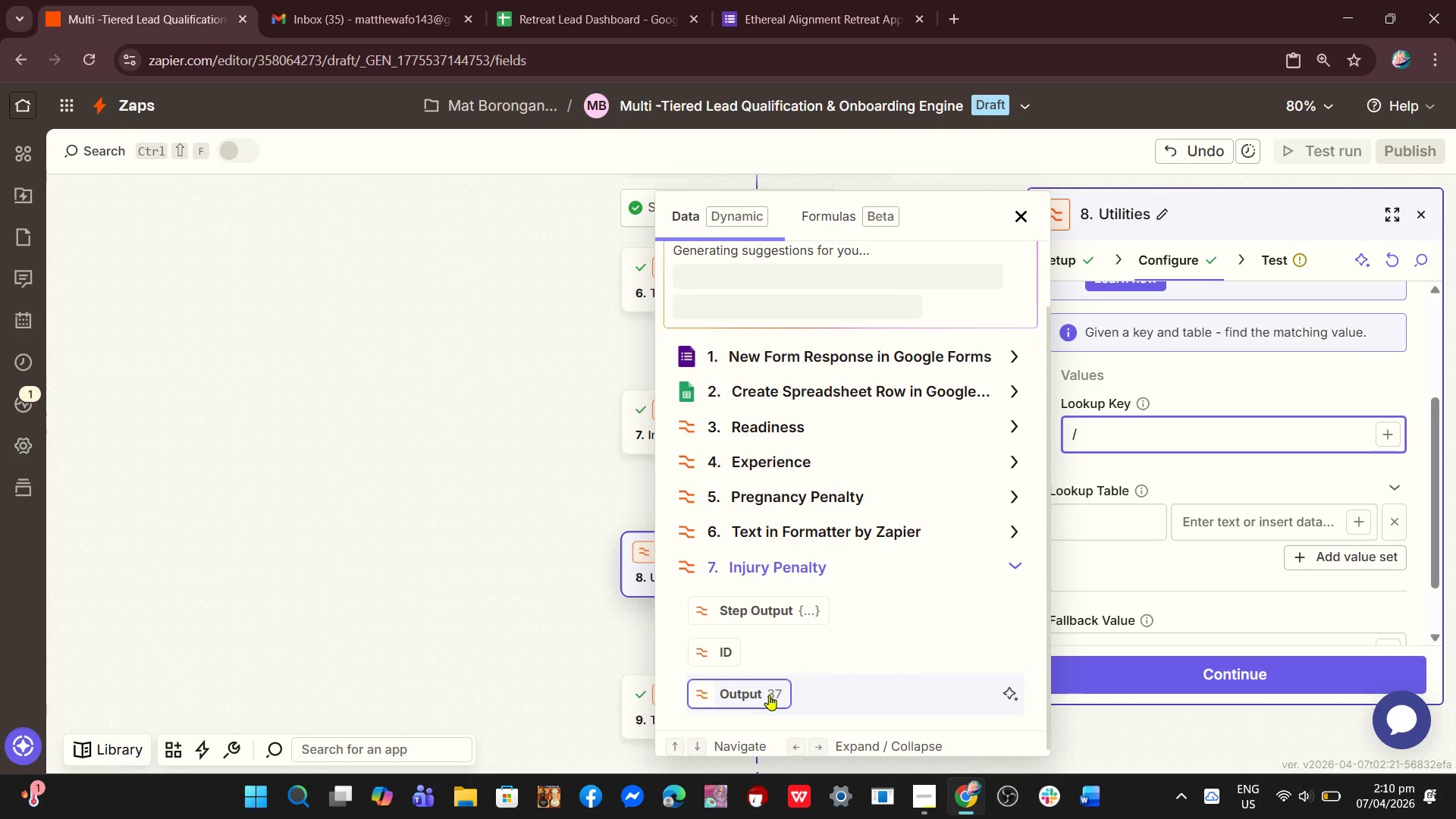 
left_click([767, 695])
 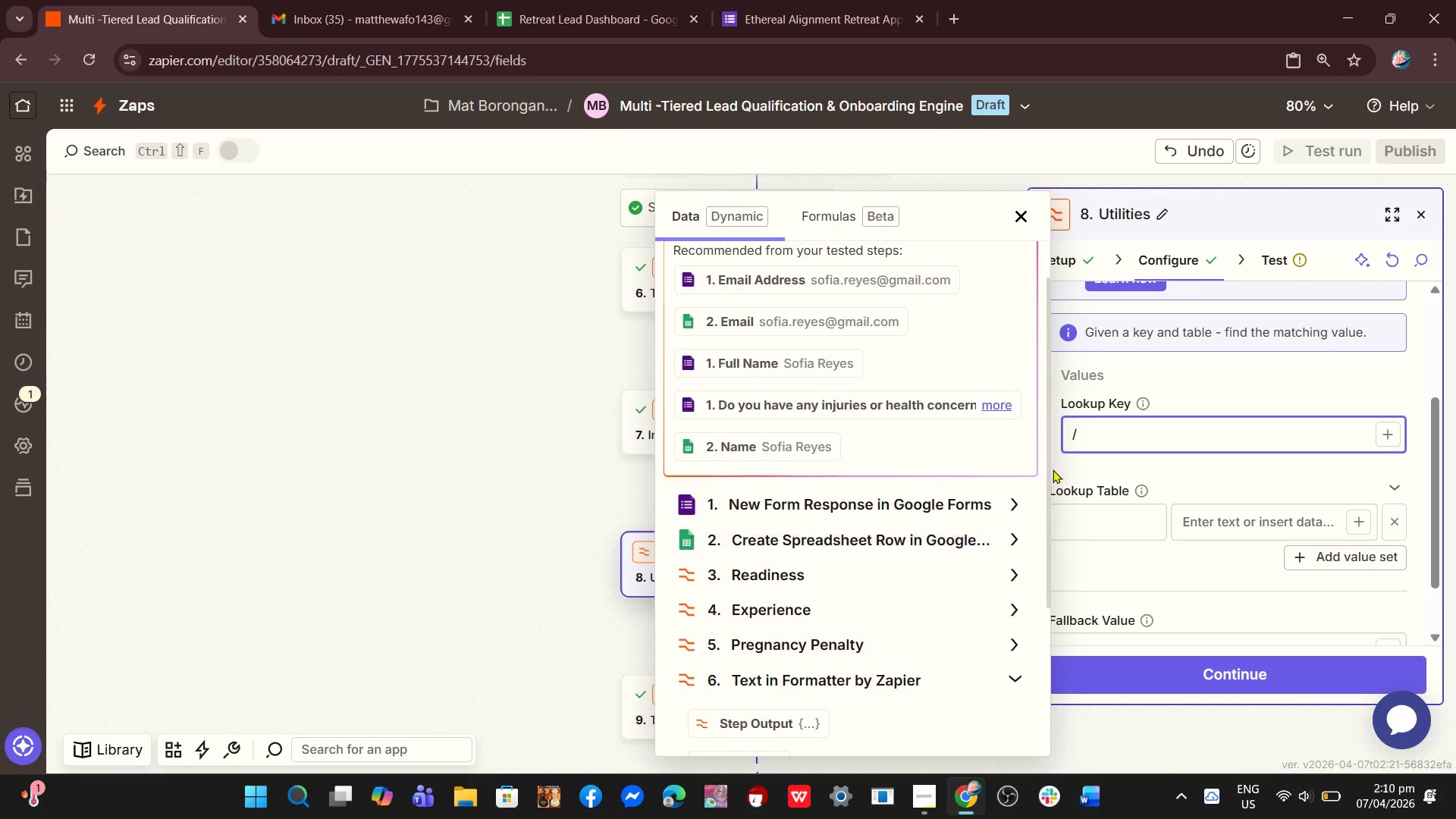 
left_click([1112, 441])
 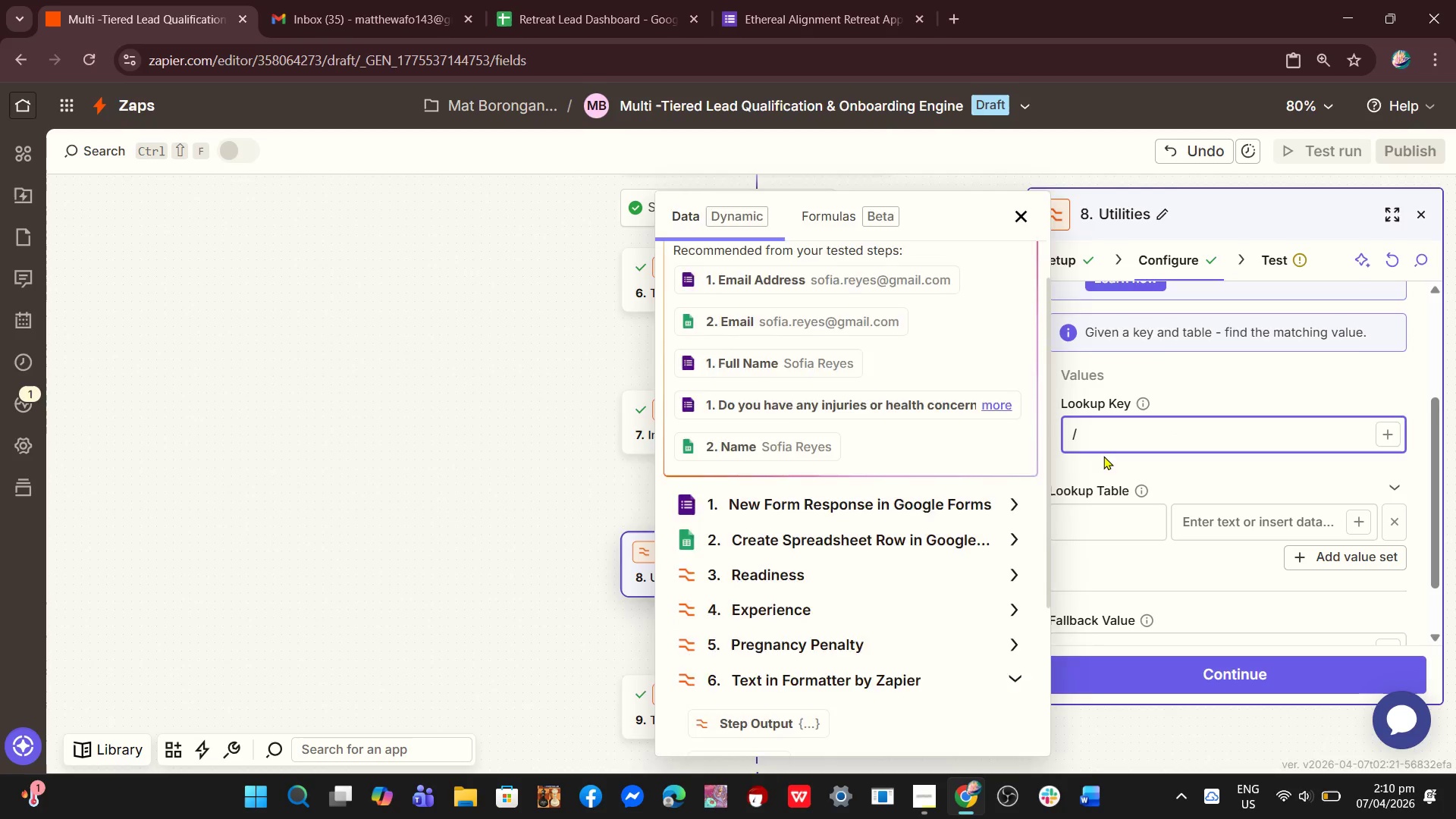 
key(Backspace)
 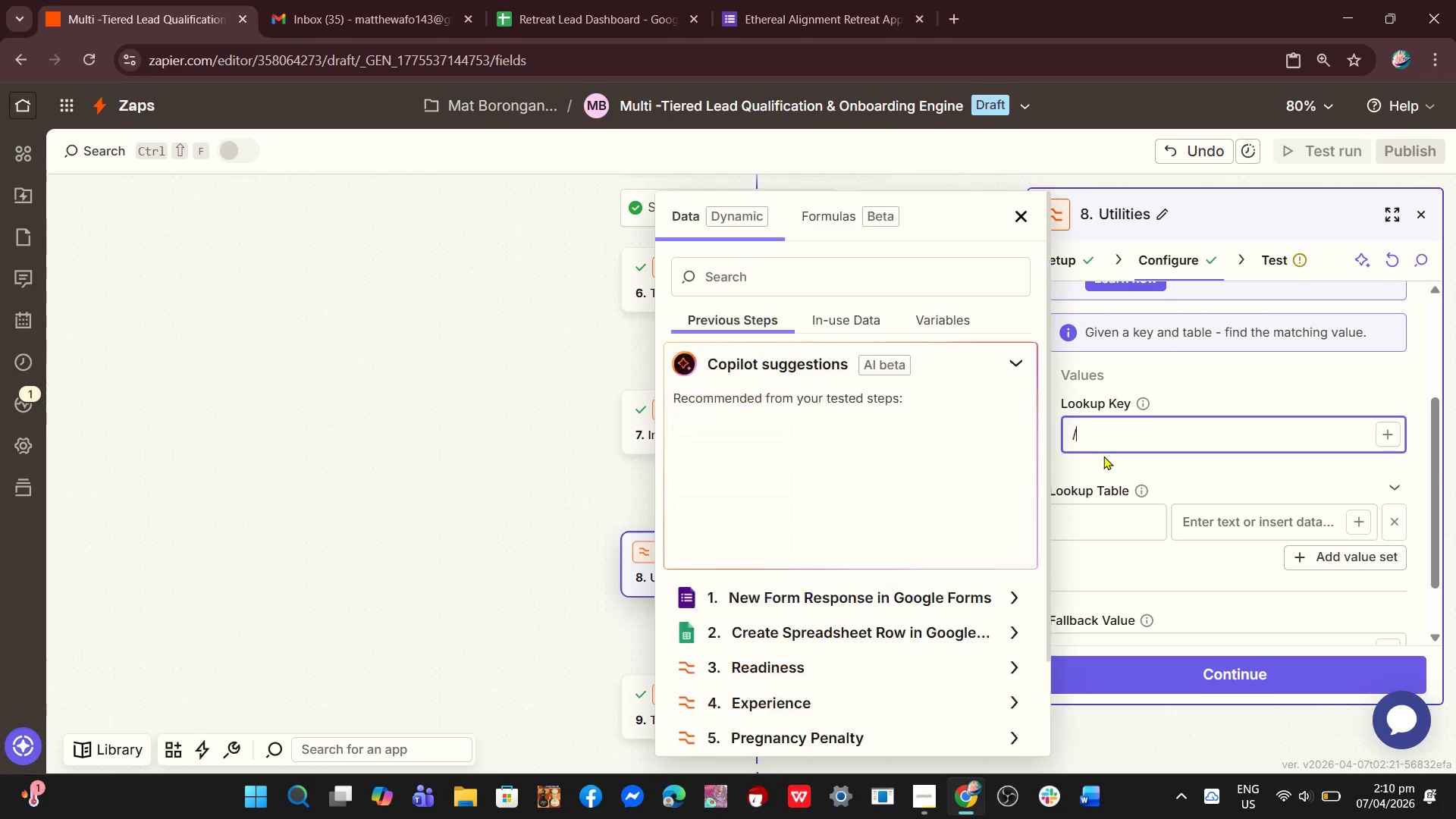 
key(Slash)
 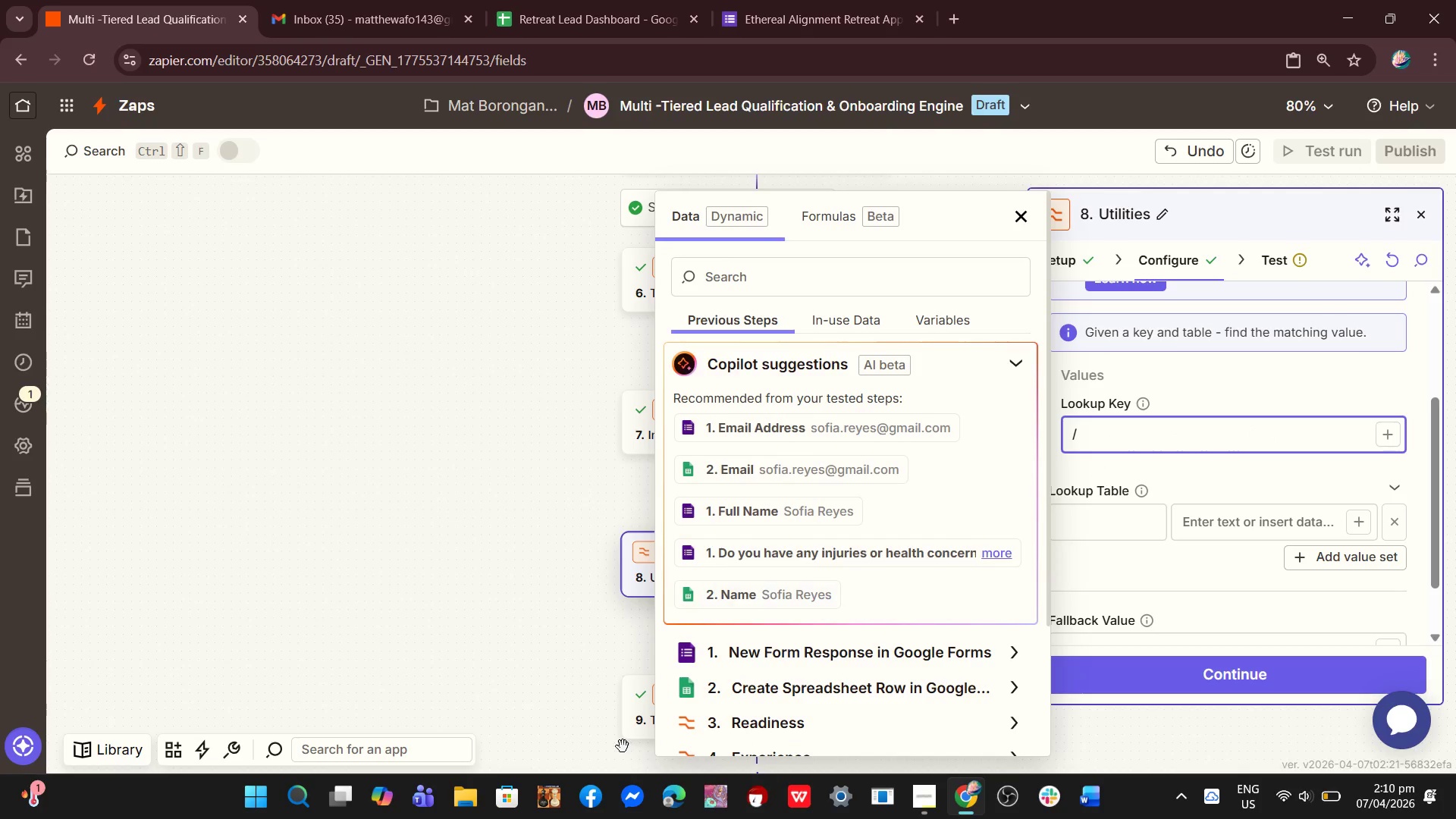 
scroll: coordinate [842, 685], scroll_direction: down, amount: 8.0
 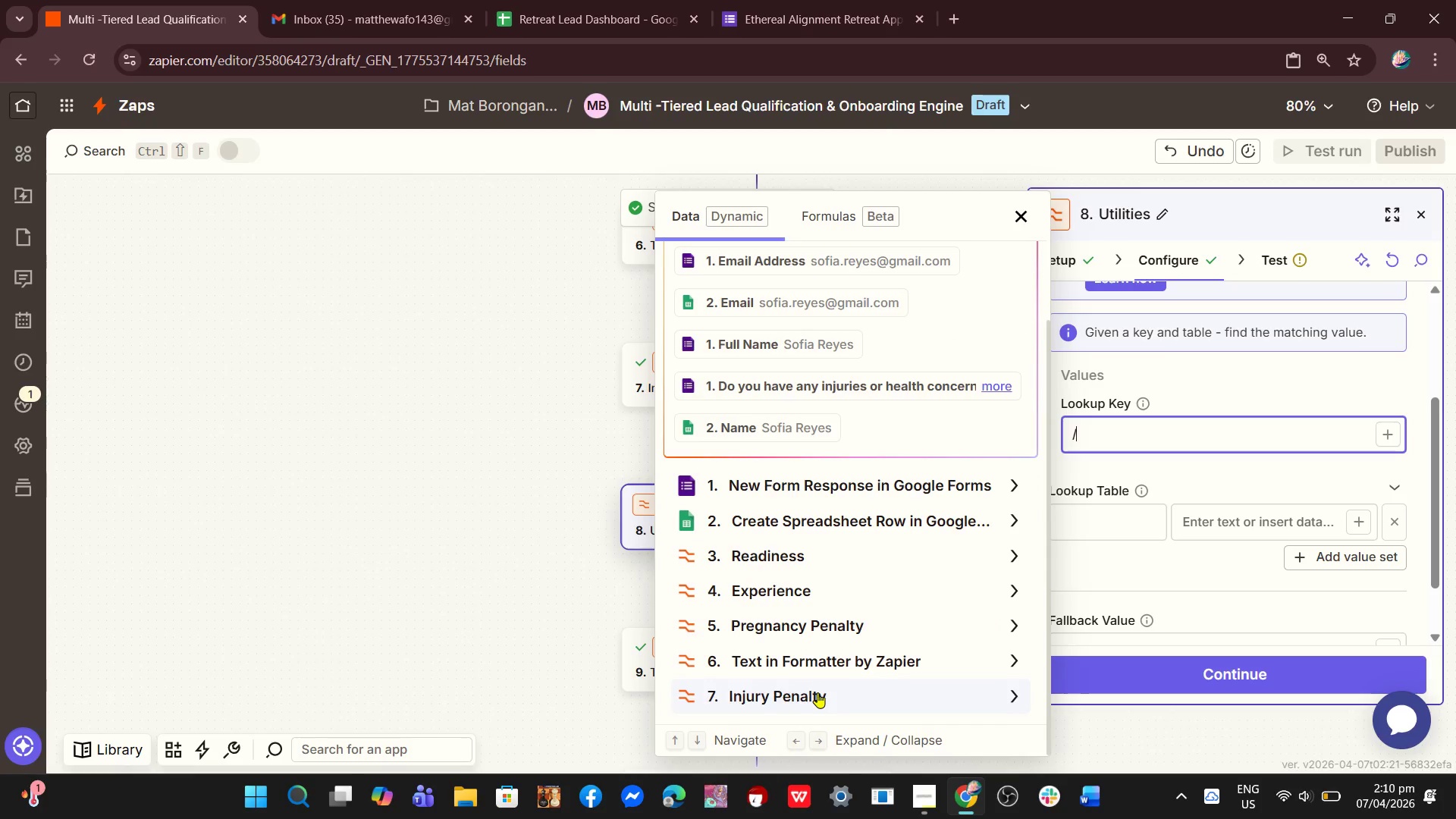 
left_click([817, 695])
 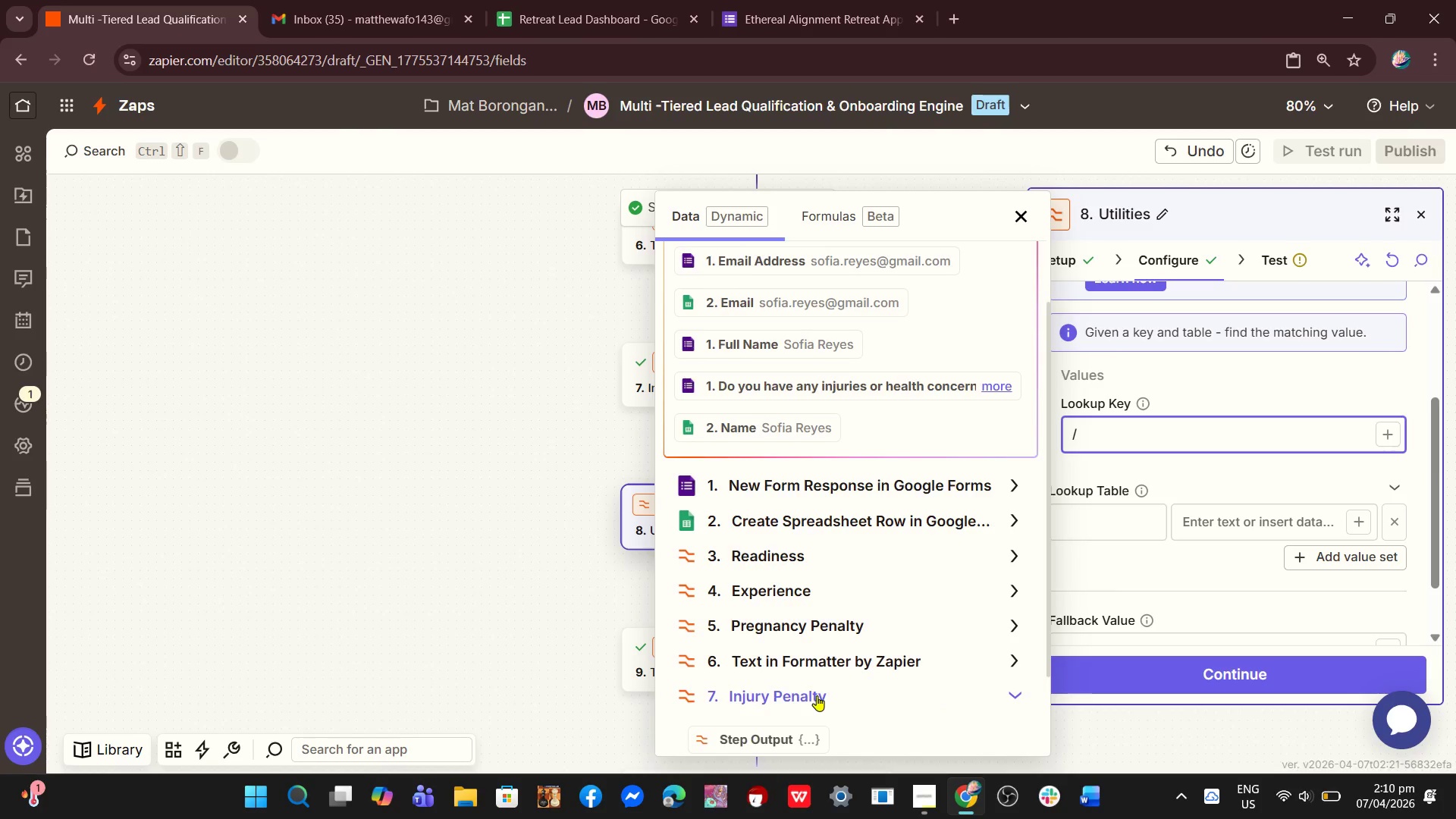 
scroll: coordinate [817, 697], scroll_direction: down, amount: 3.0
 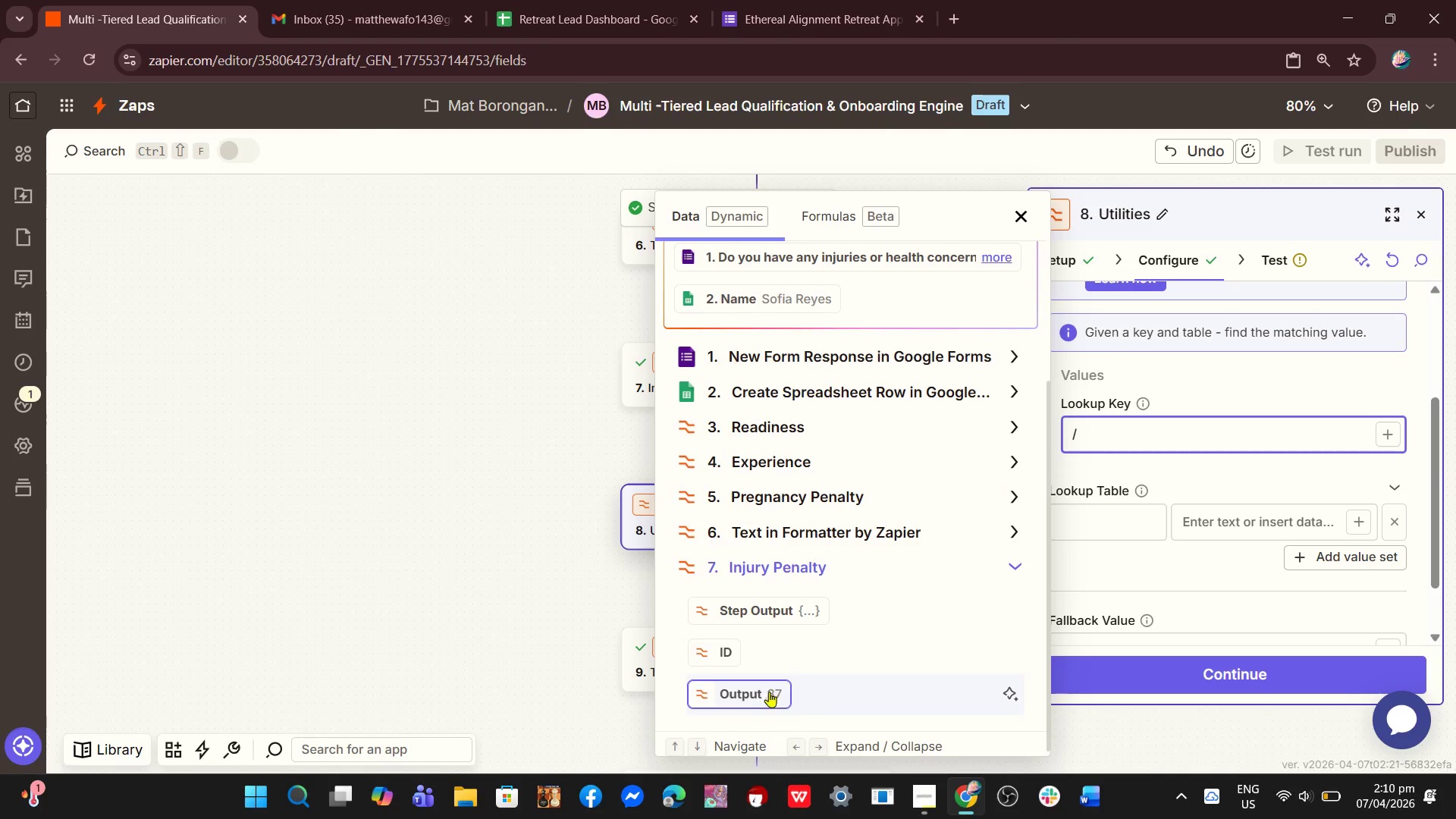 
left_click([761, 695])
 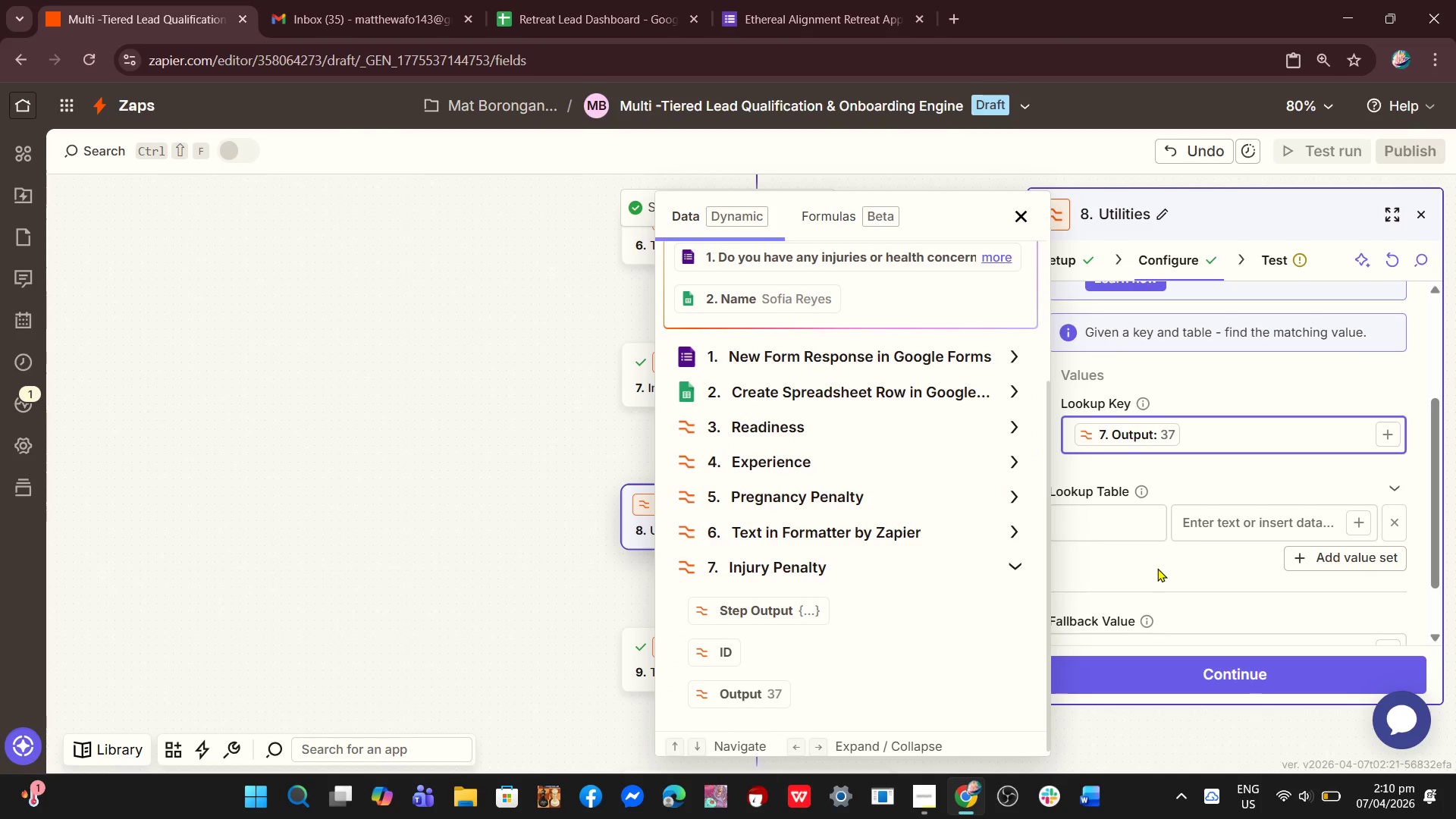 
left_click([1182, 574])
 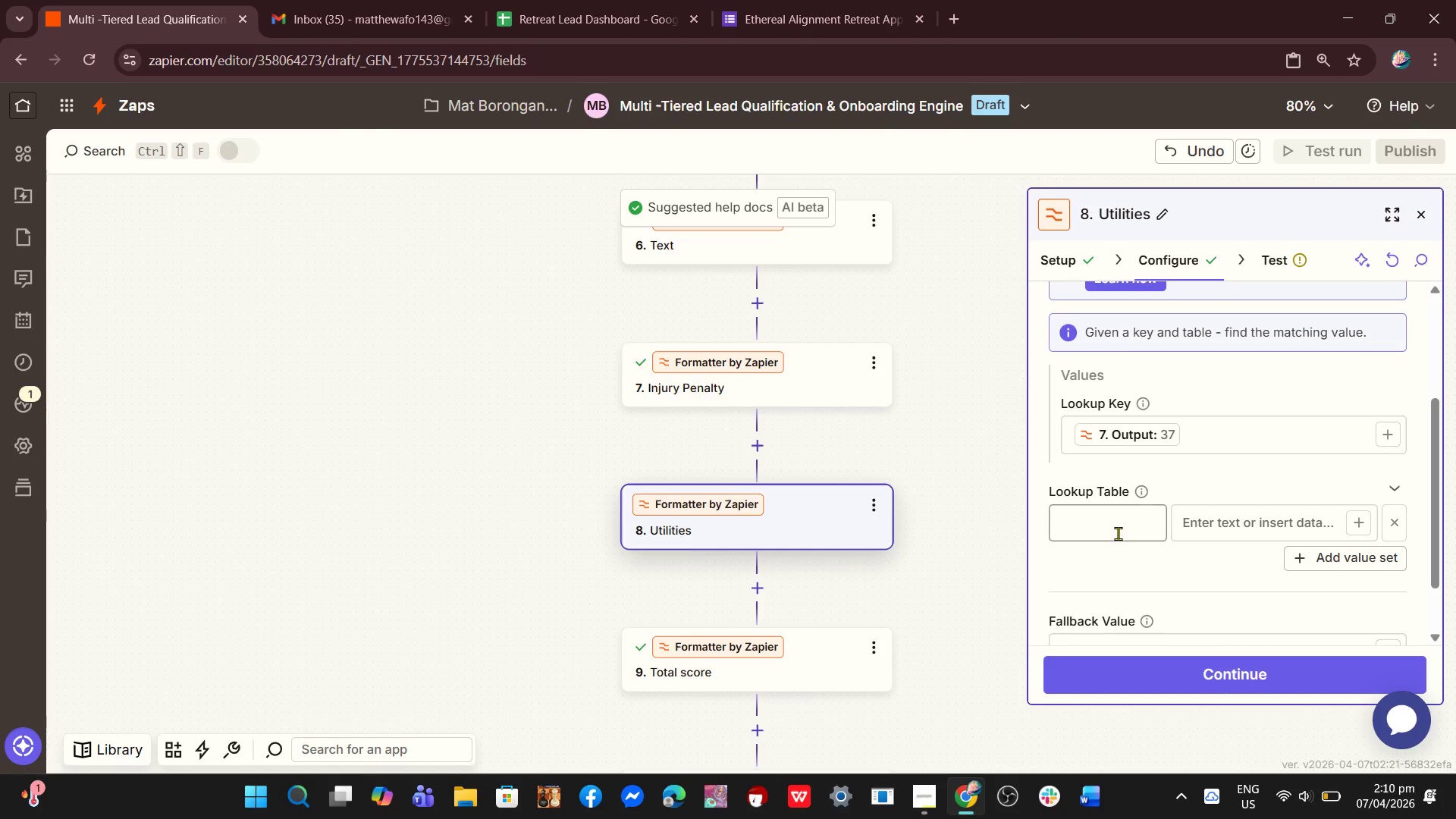 
left_click([1118, 533])
 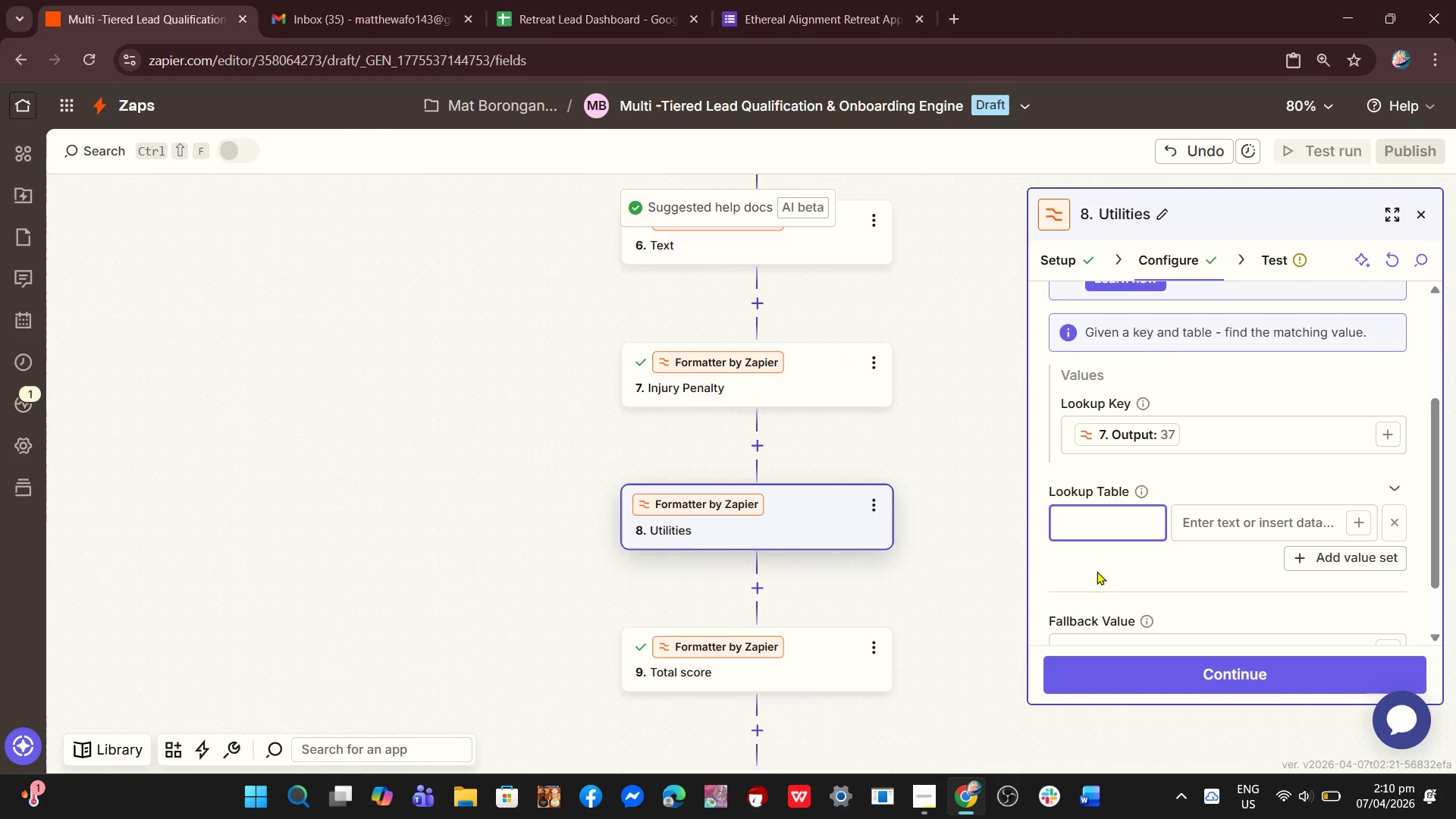 
key(0)
 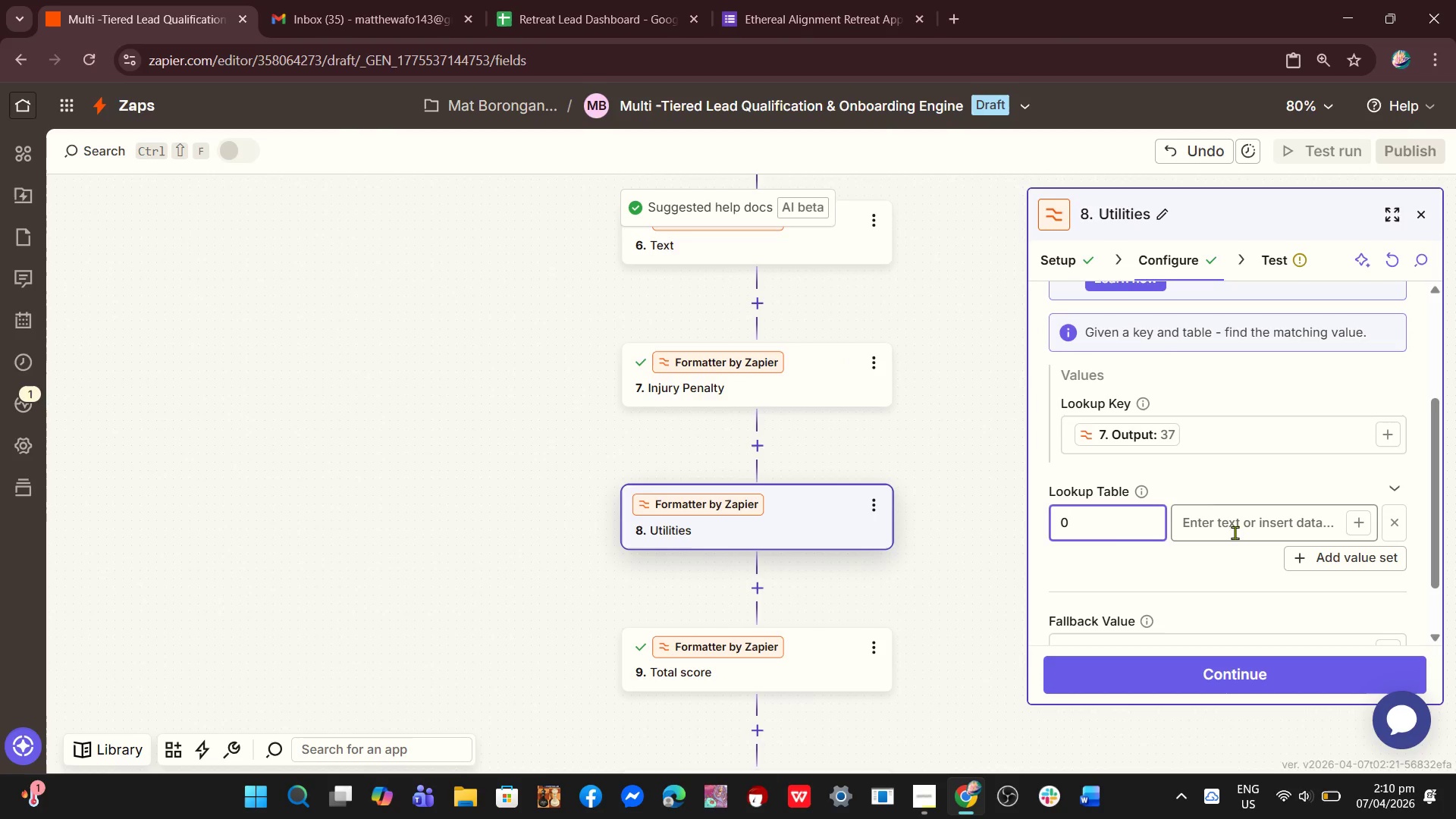 
left_click([1235, 532])
 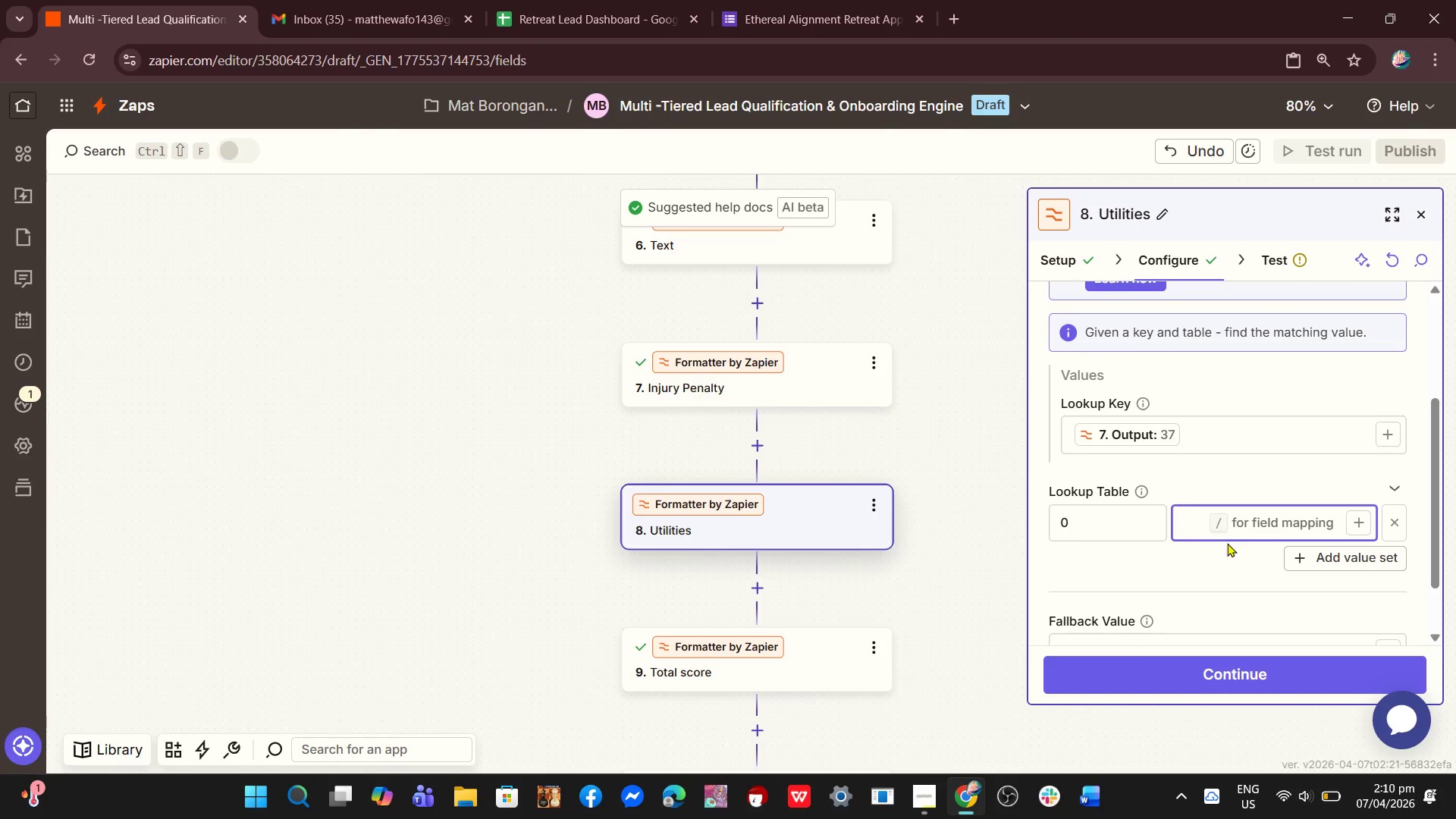 
key(0)
 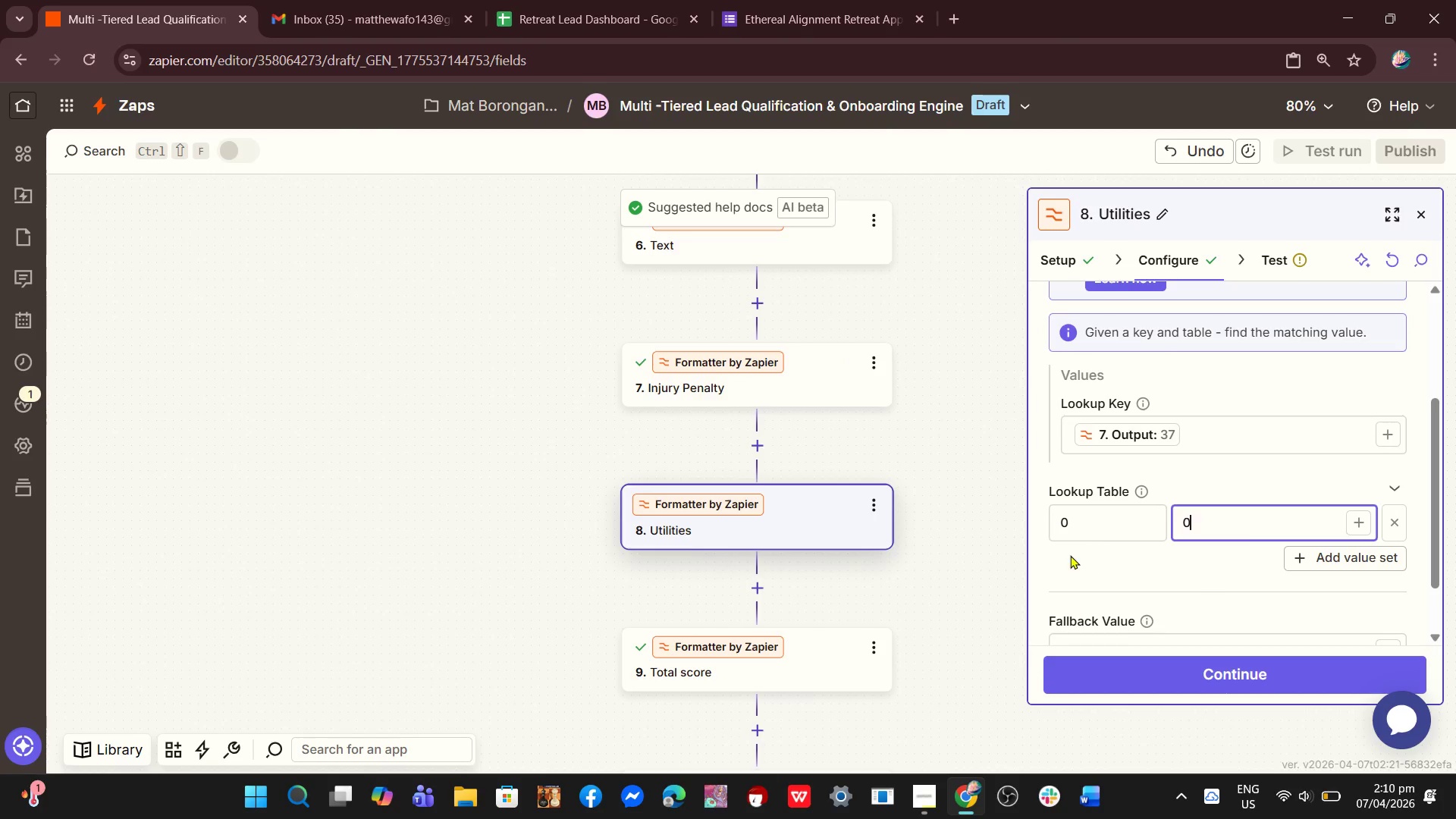 
left_click([1080, 566])
 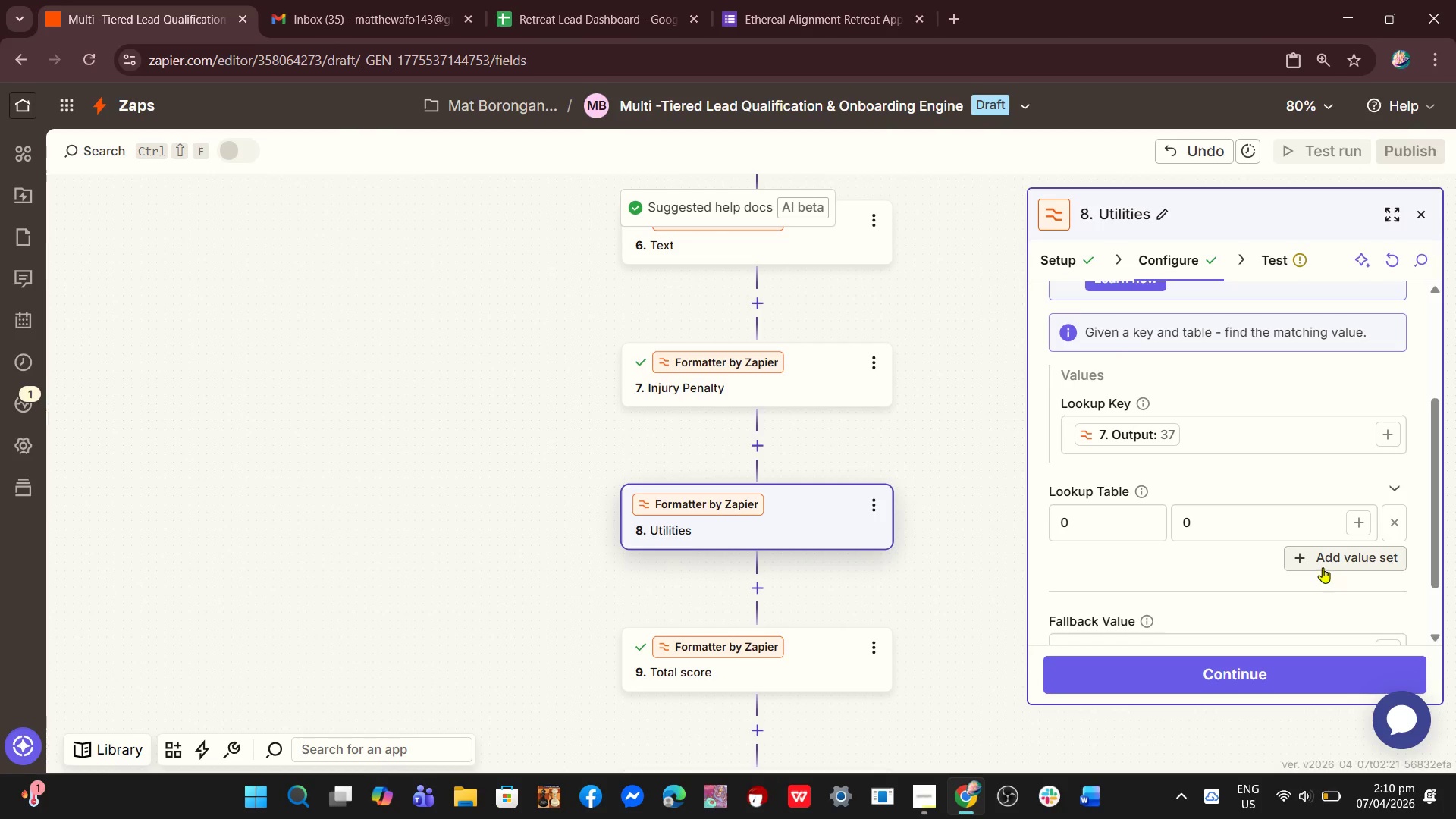 
left_click([1323, 561])
 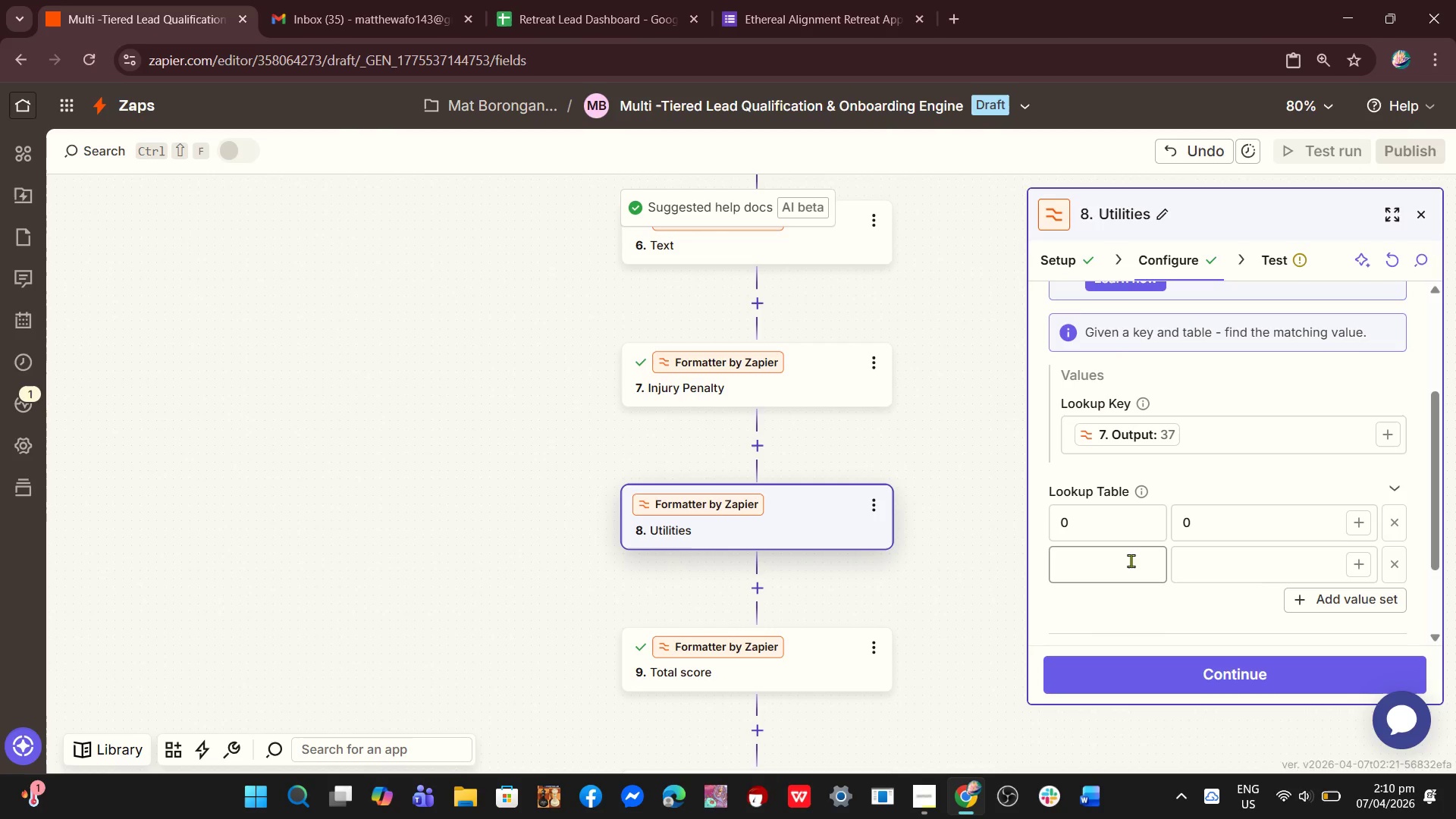 
left_click([1125, 560])
 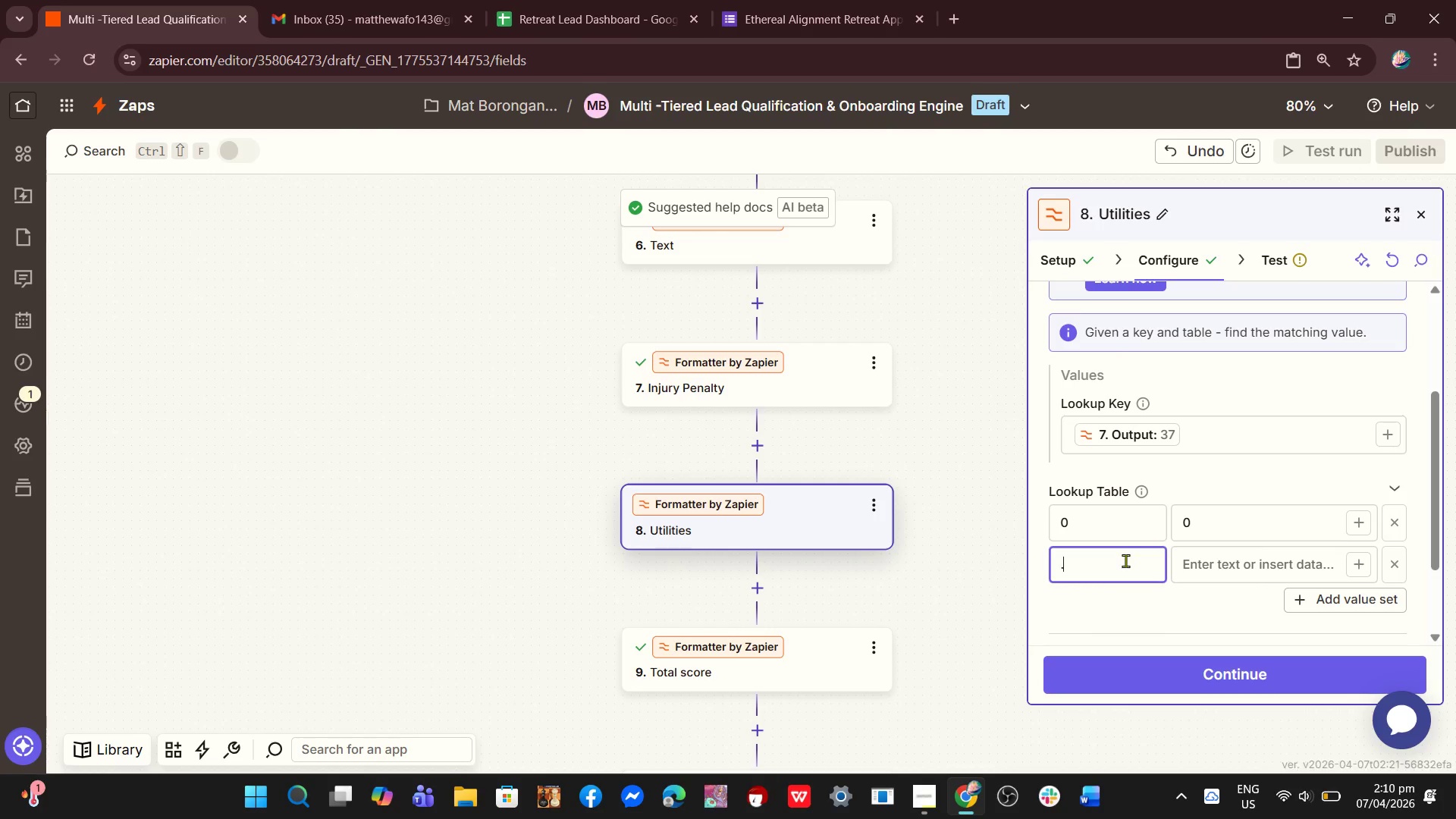 
key(Period)
 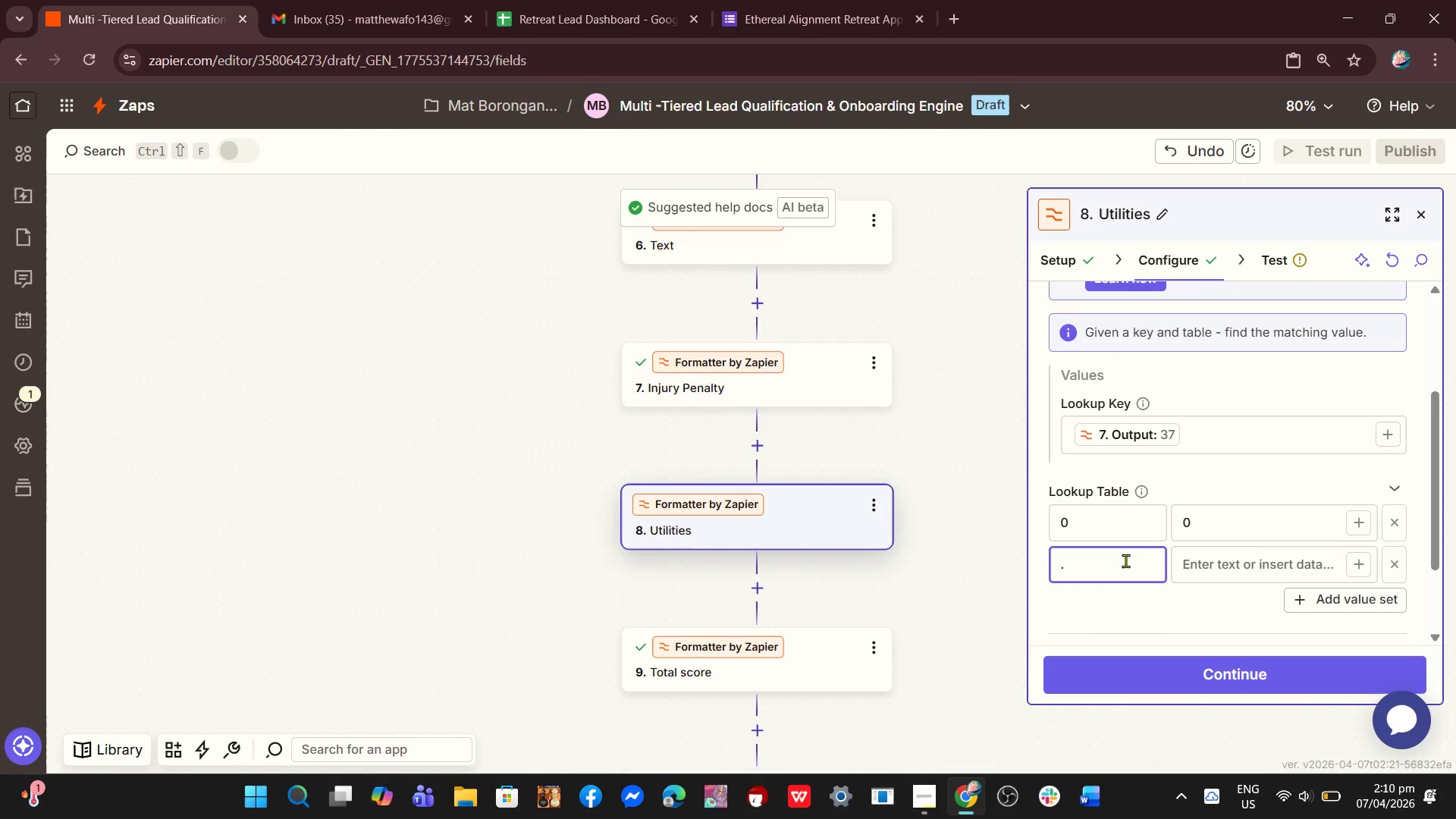 
key(NumLock)
 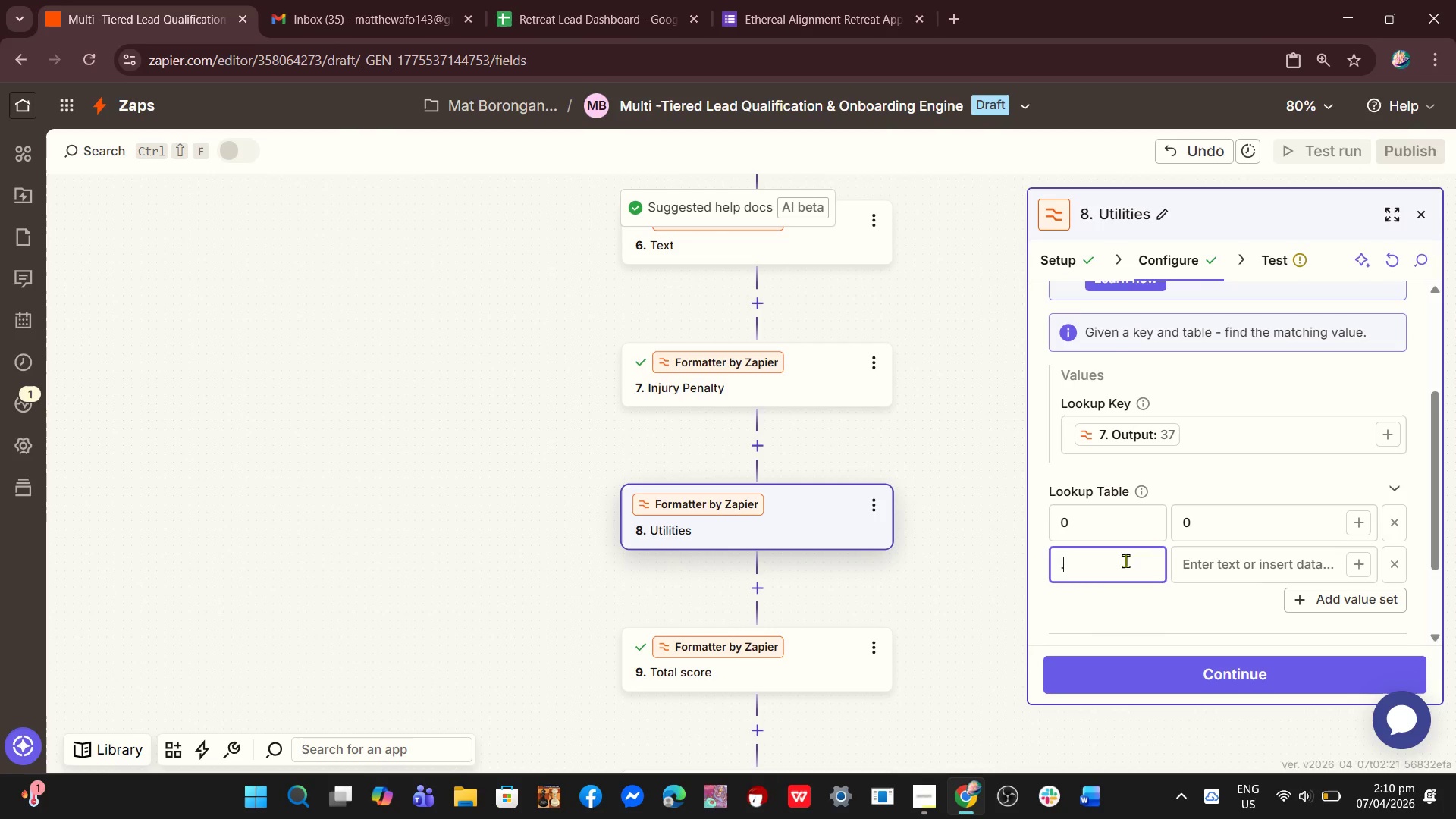 
key(Period)
 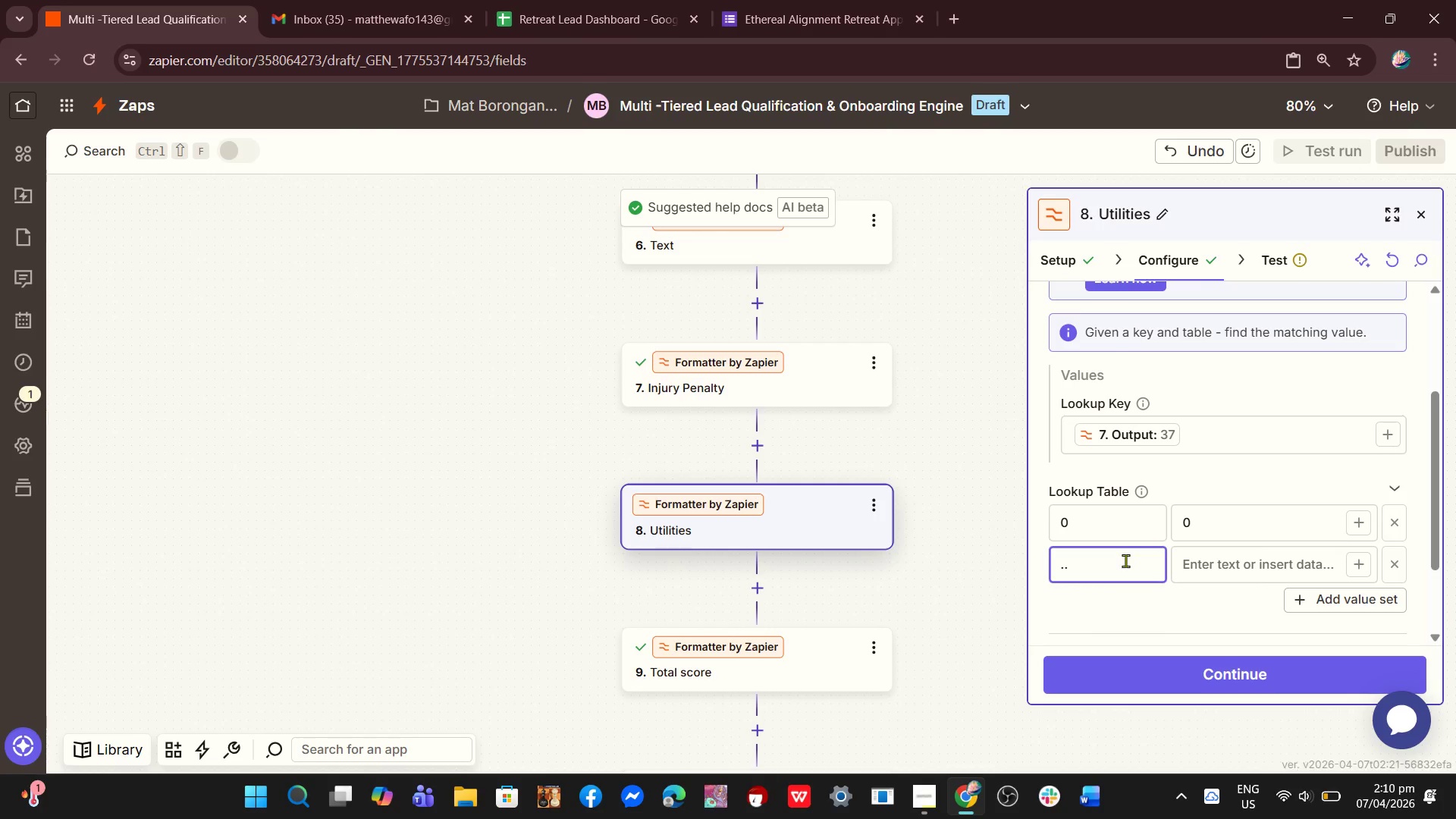 
key(NumLock)
 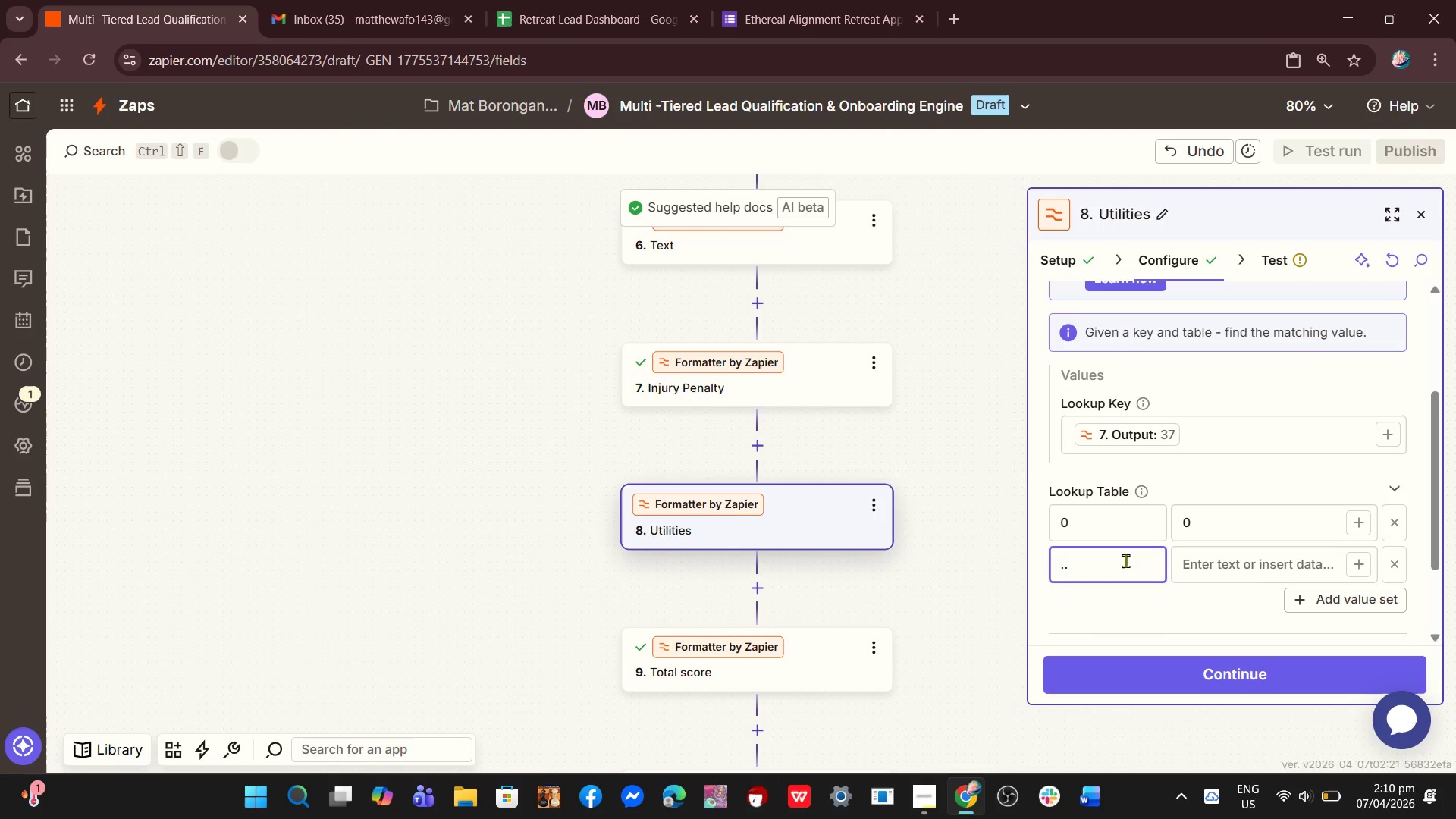 
key(NumLock)
 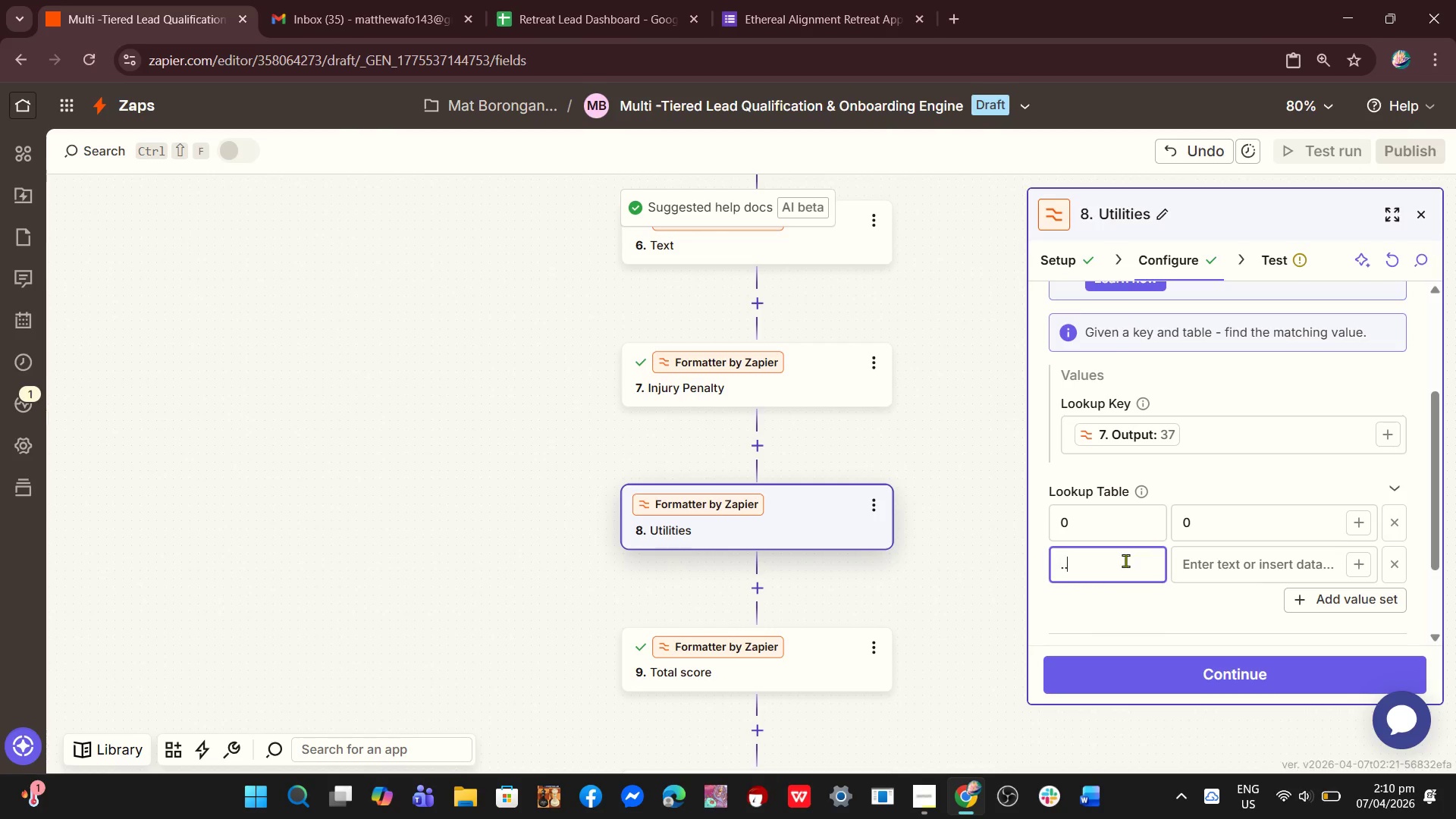 
key(NumLock)
 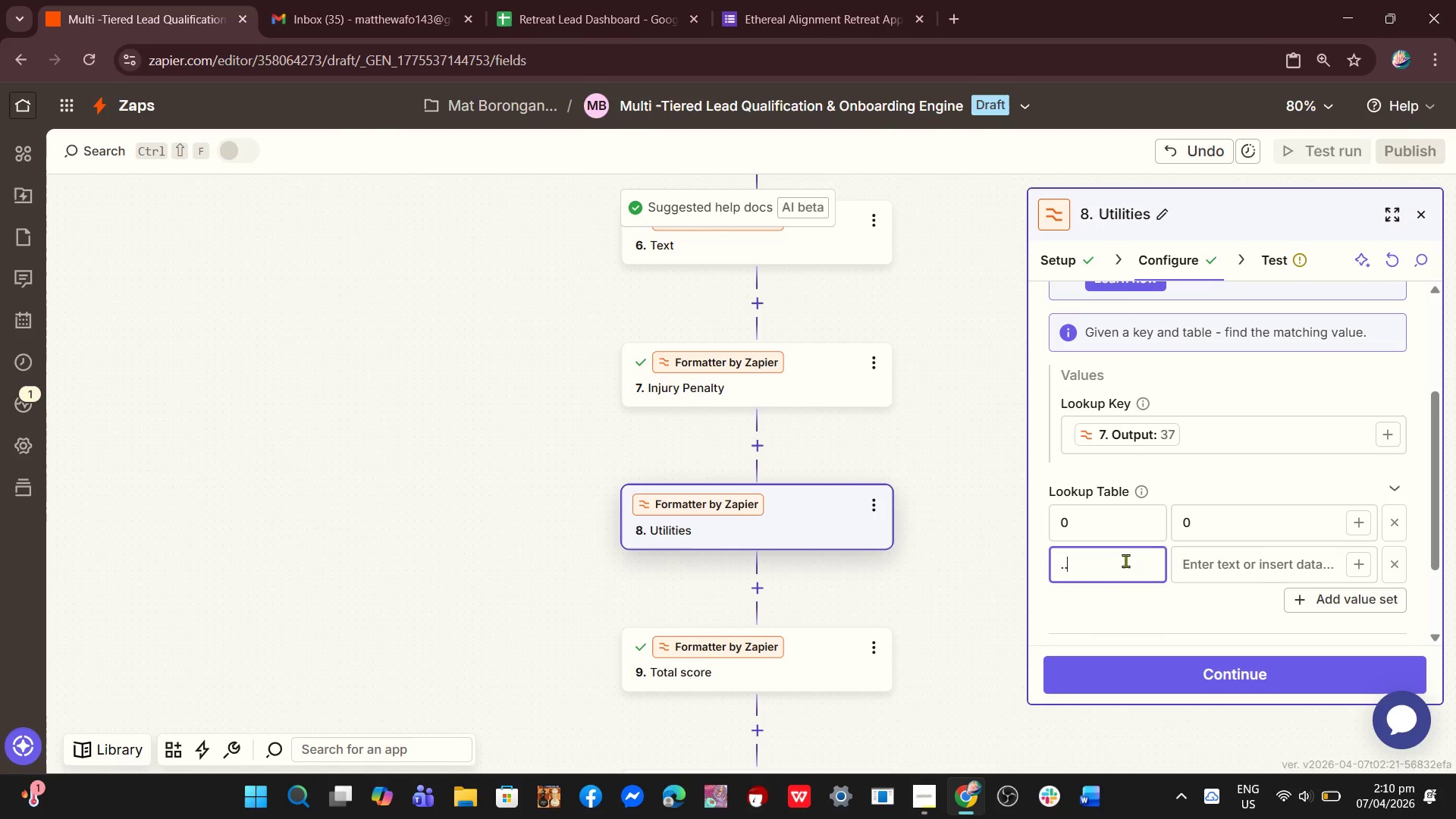 
key(Backspace)
 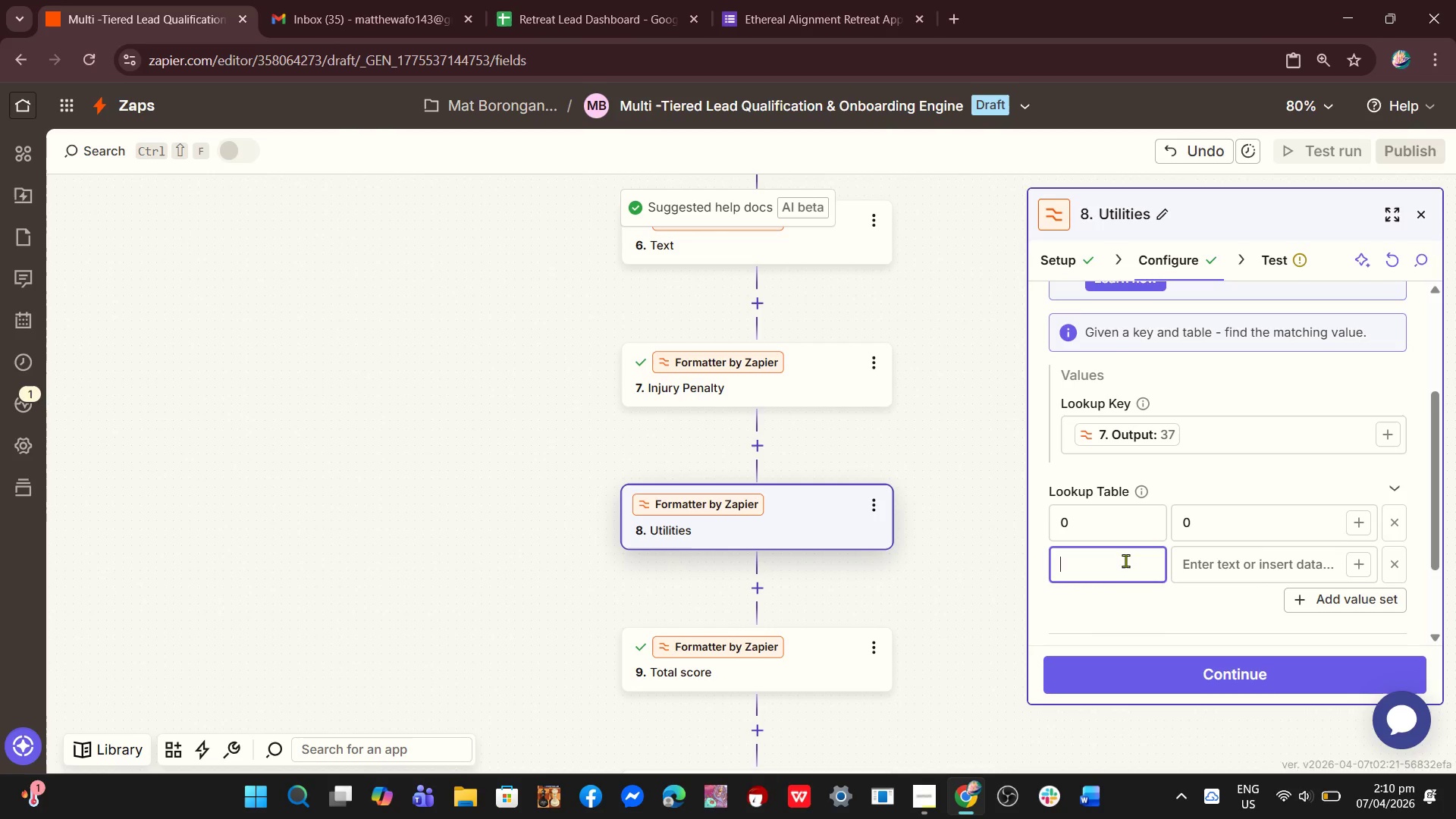 
key(Backspace)
 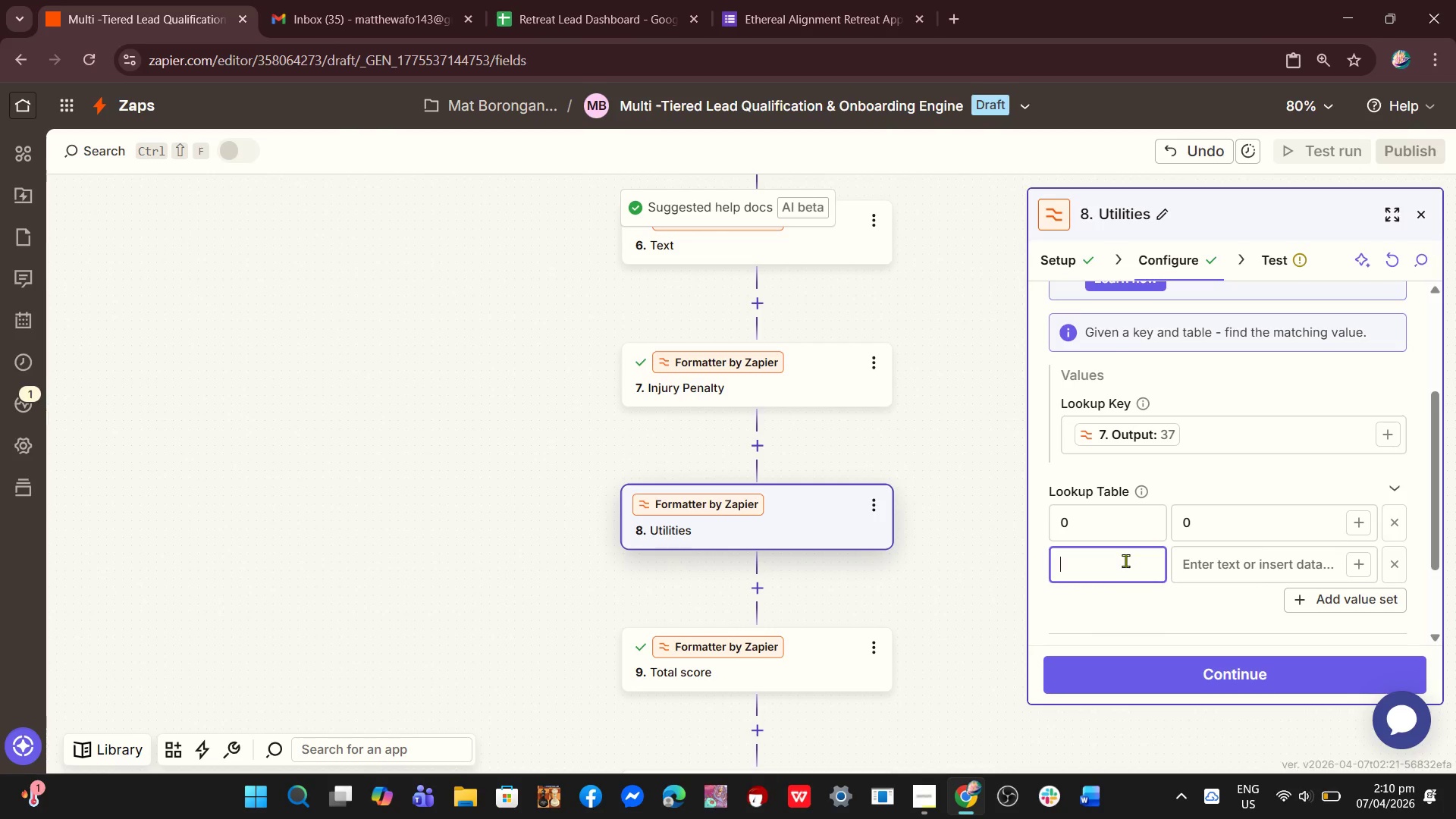 
key(Backspace)
 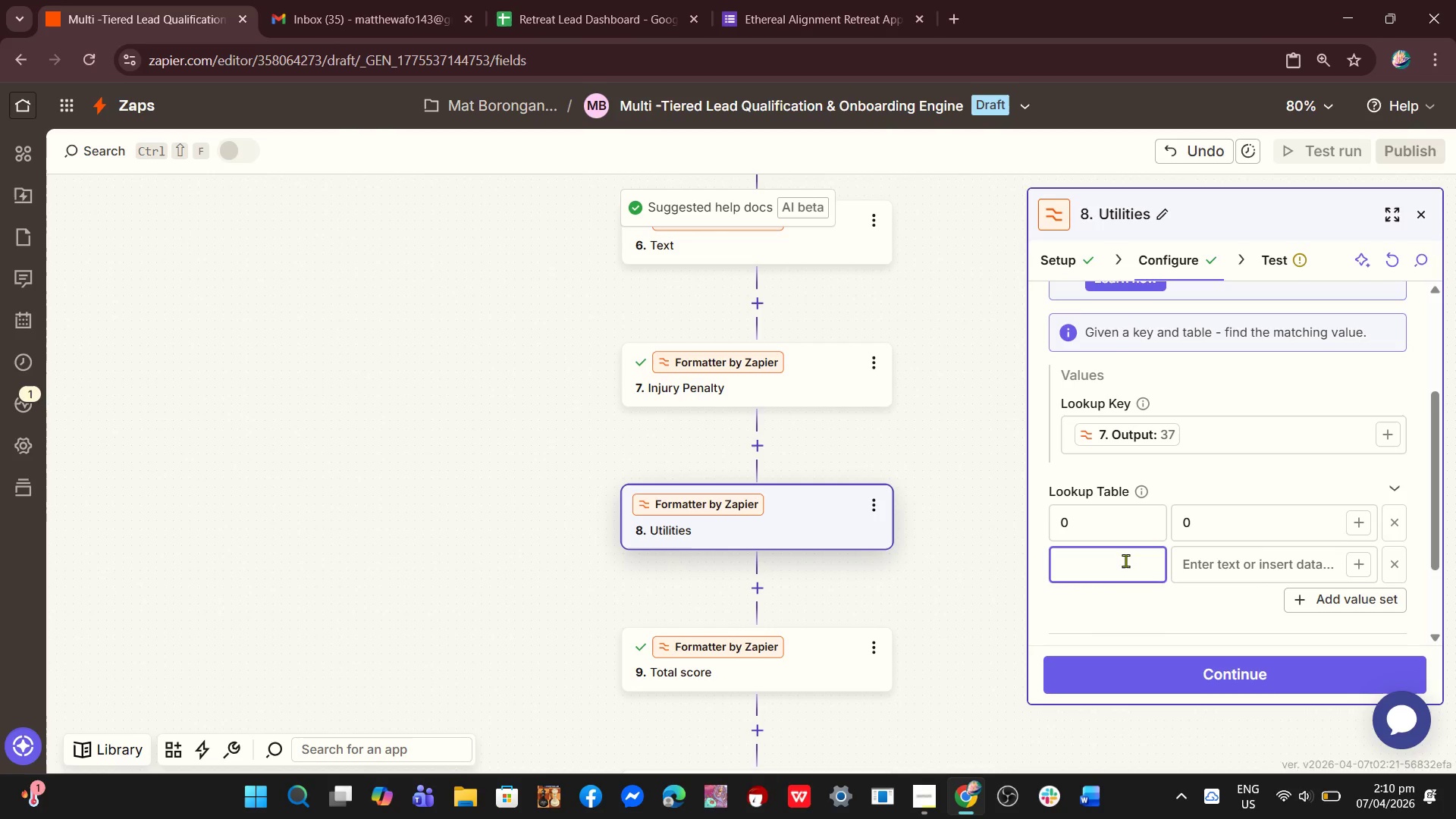 
key(Period)
 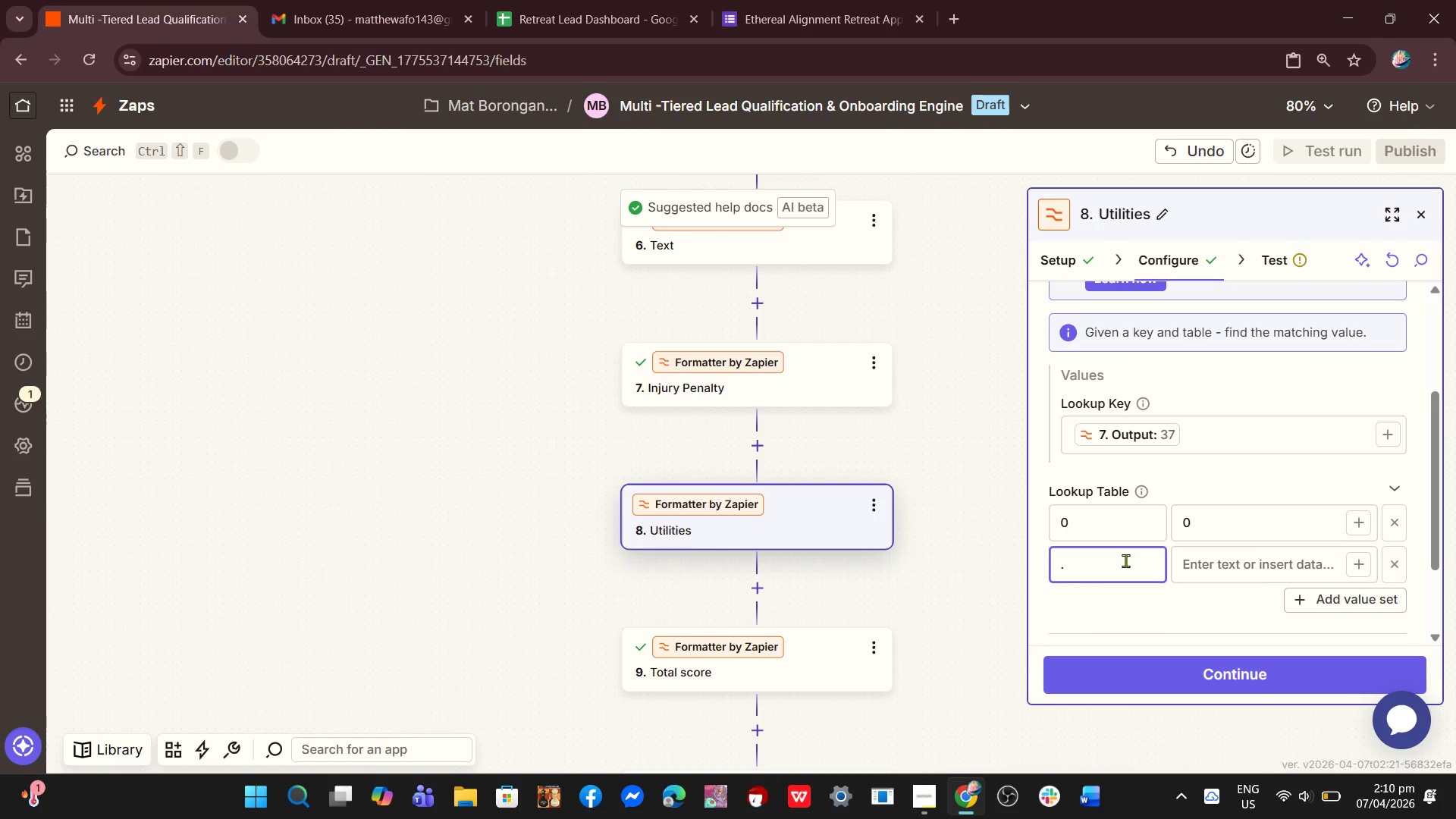 
key(NumLock)
 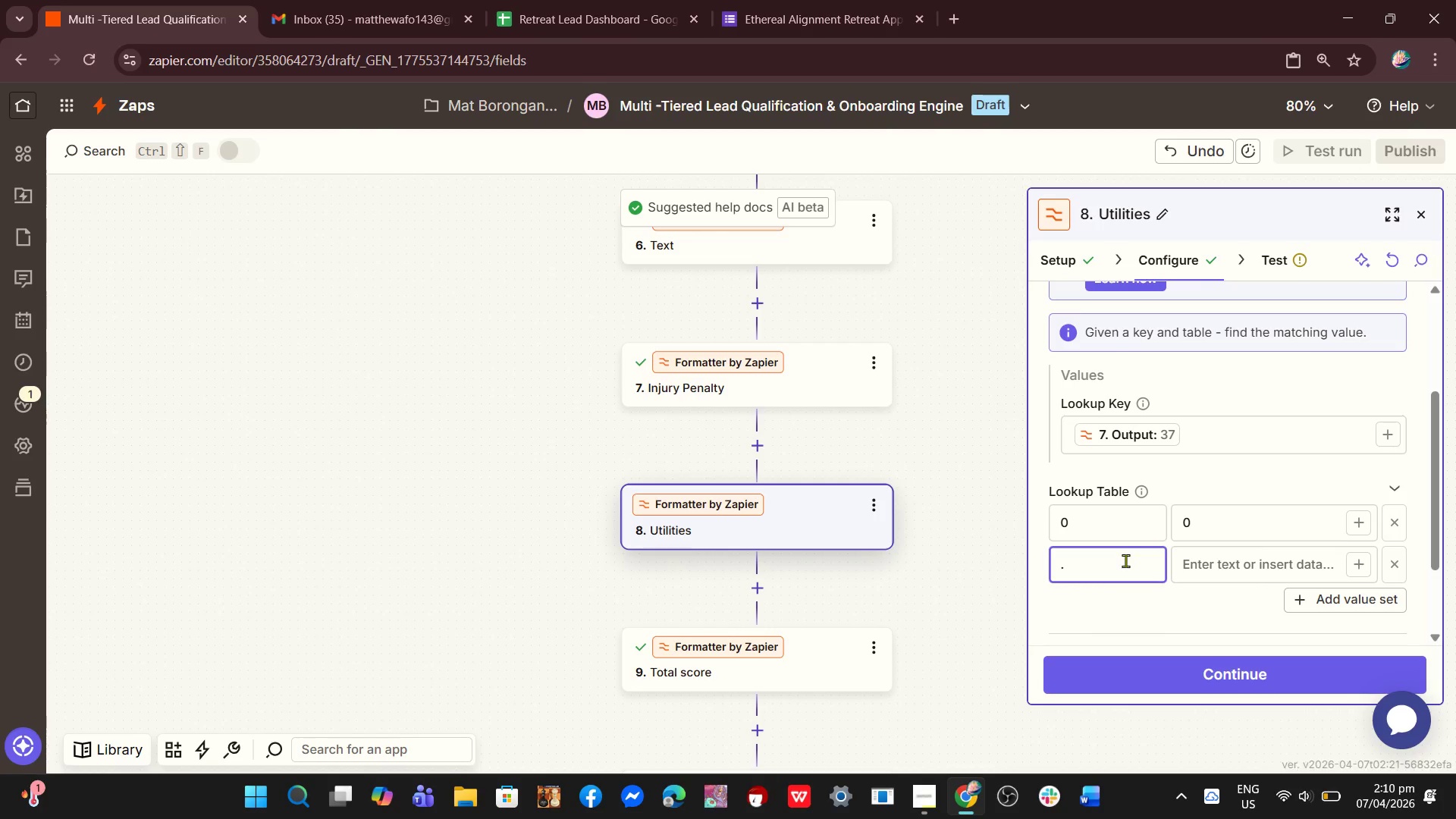 
key(Shift+Period)
 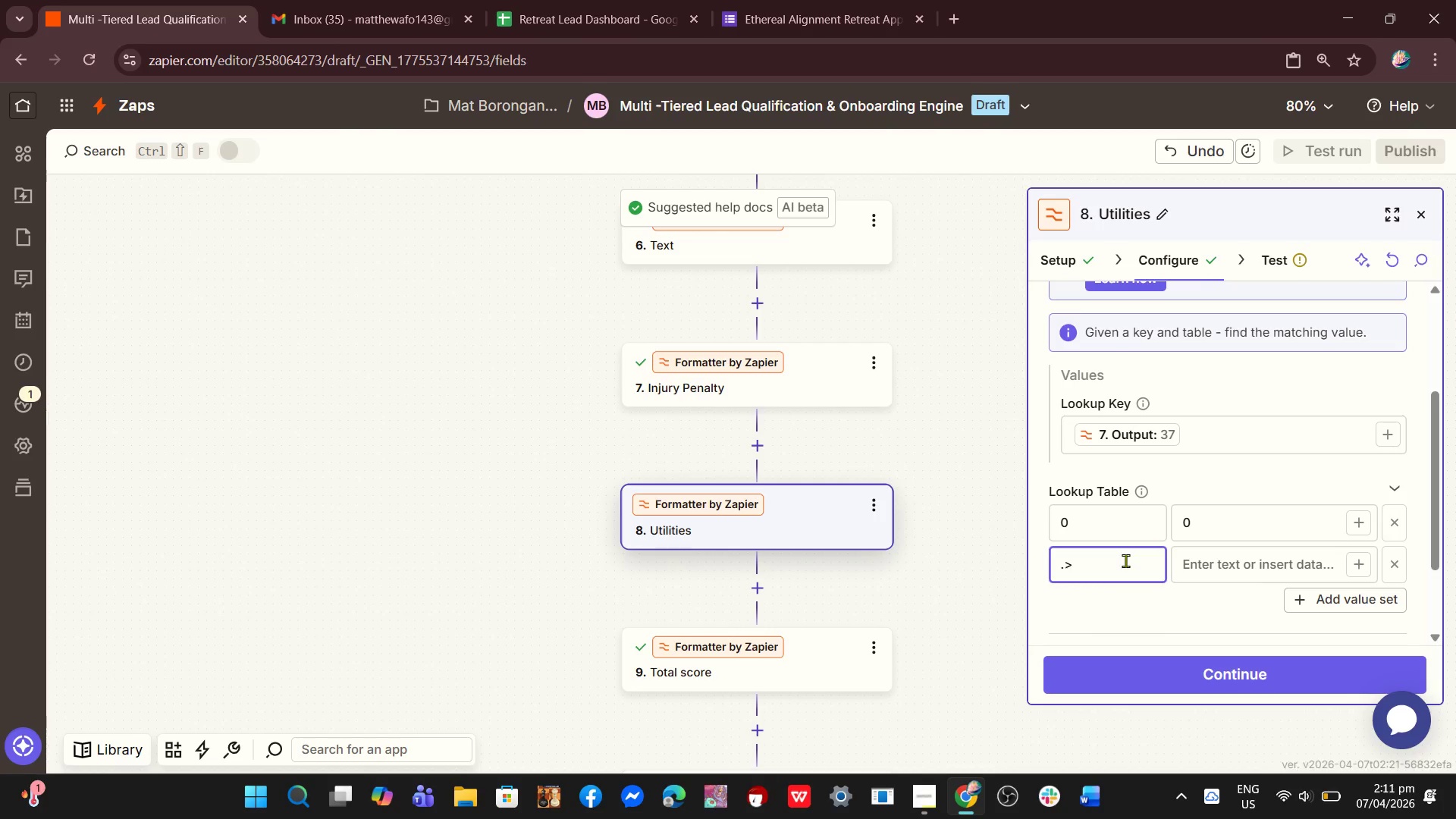 
key(NumLock)
 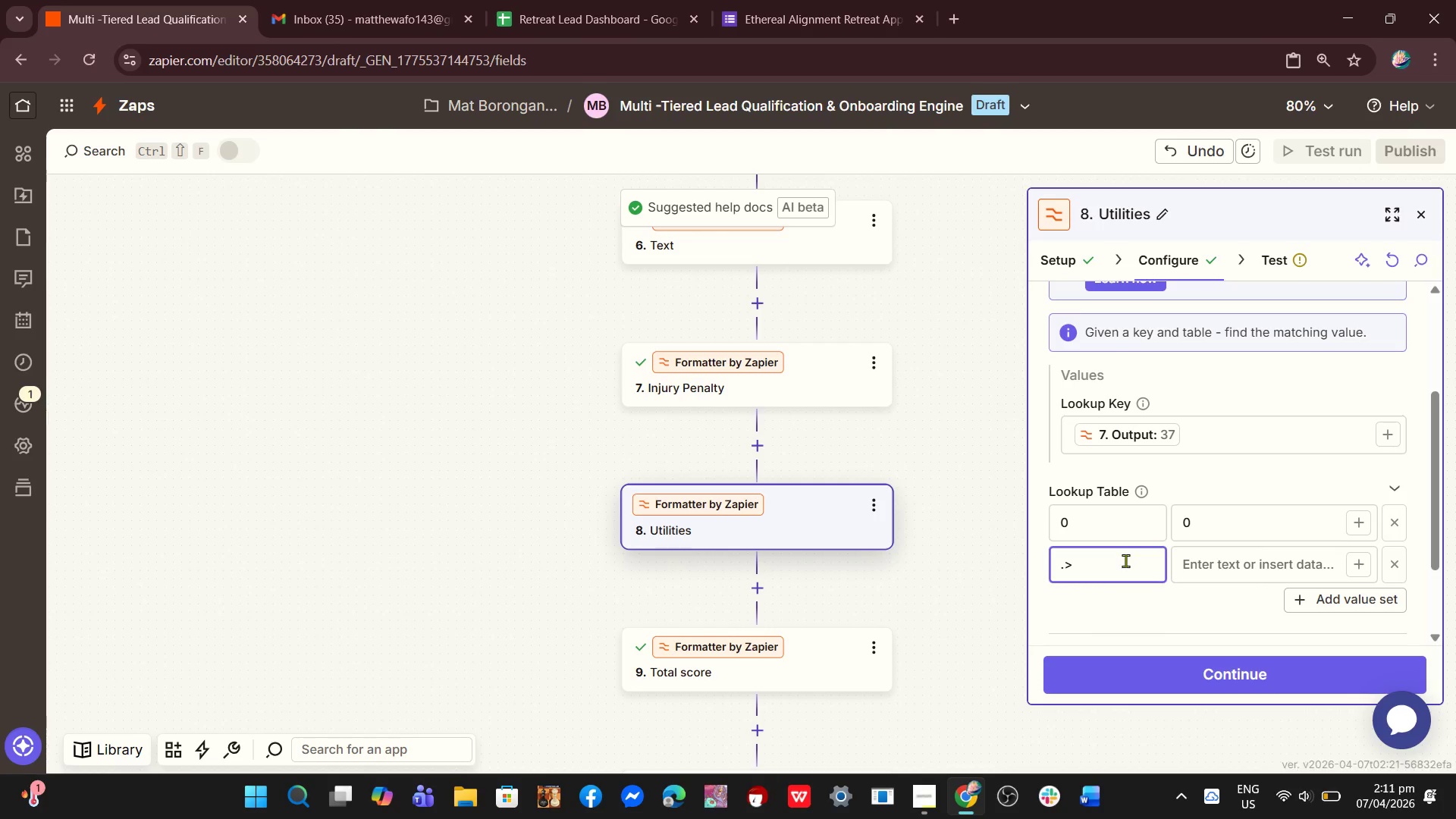 
key(NumLock)
 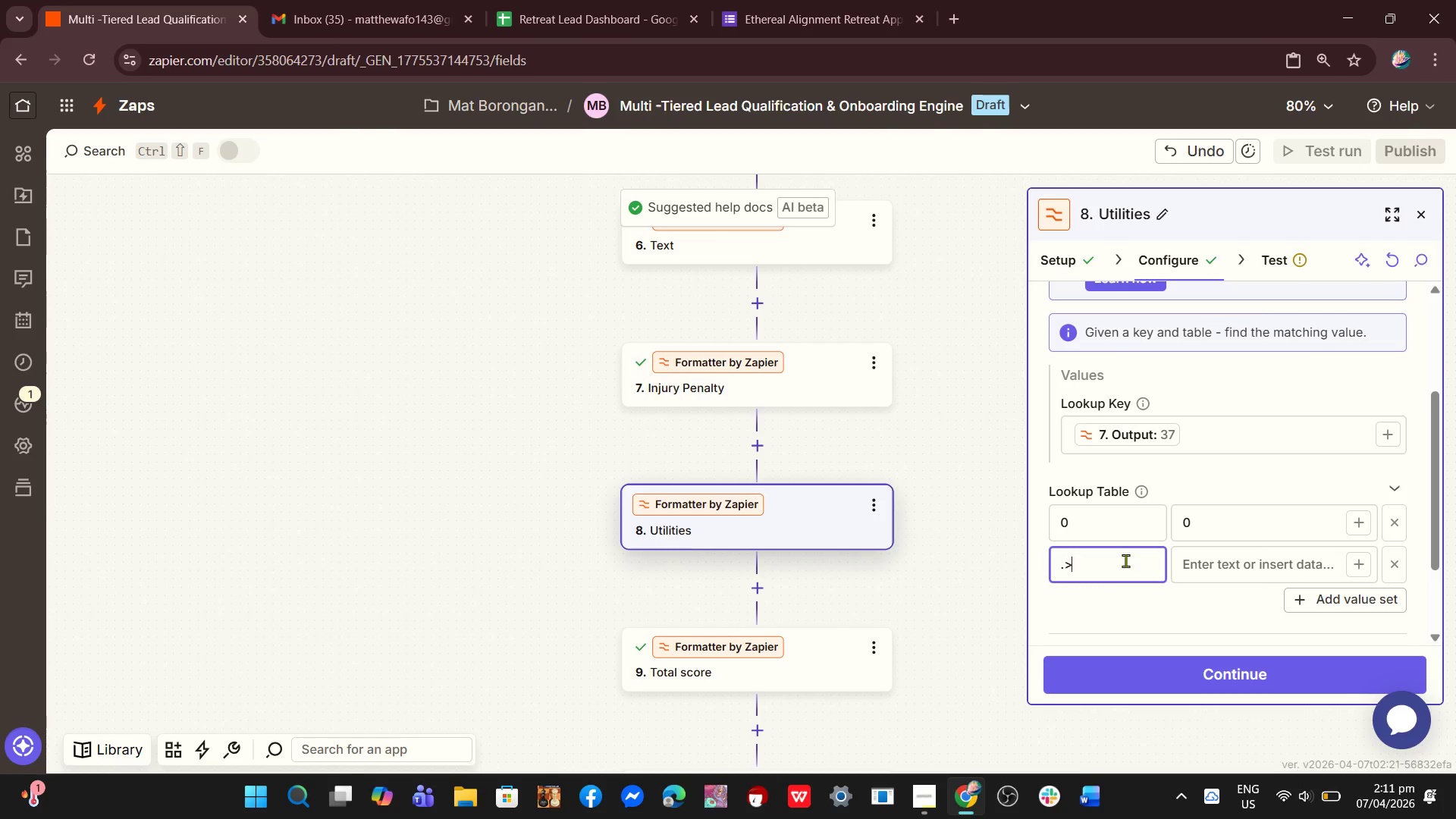 
key(Backspace)
 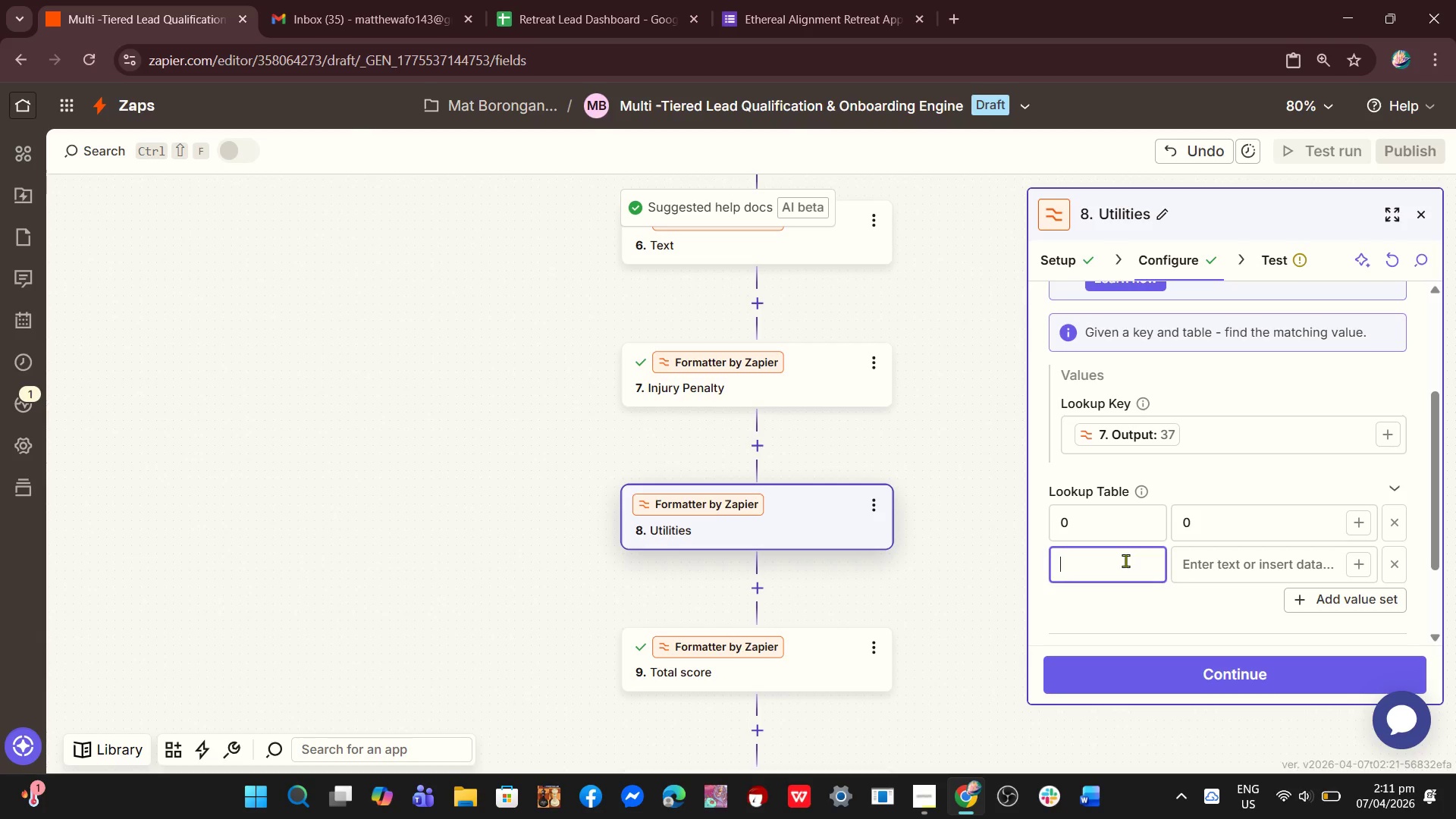 
key(Backspace)
 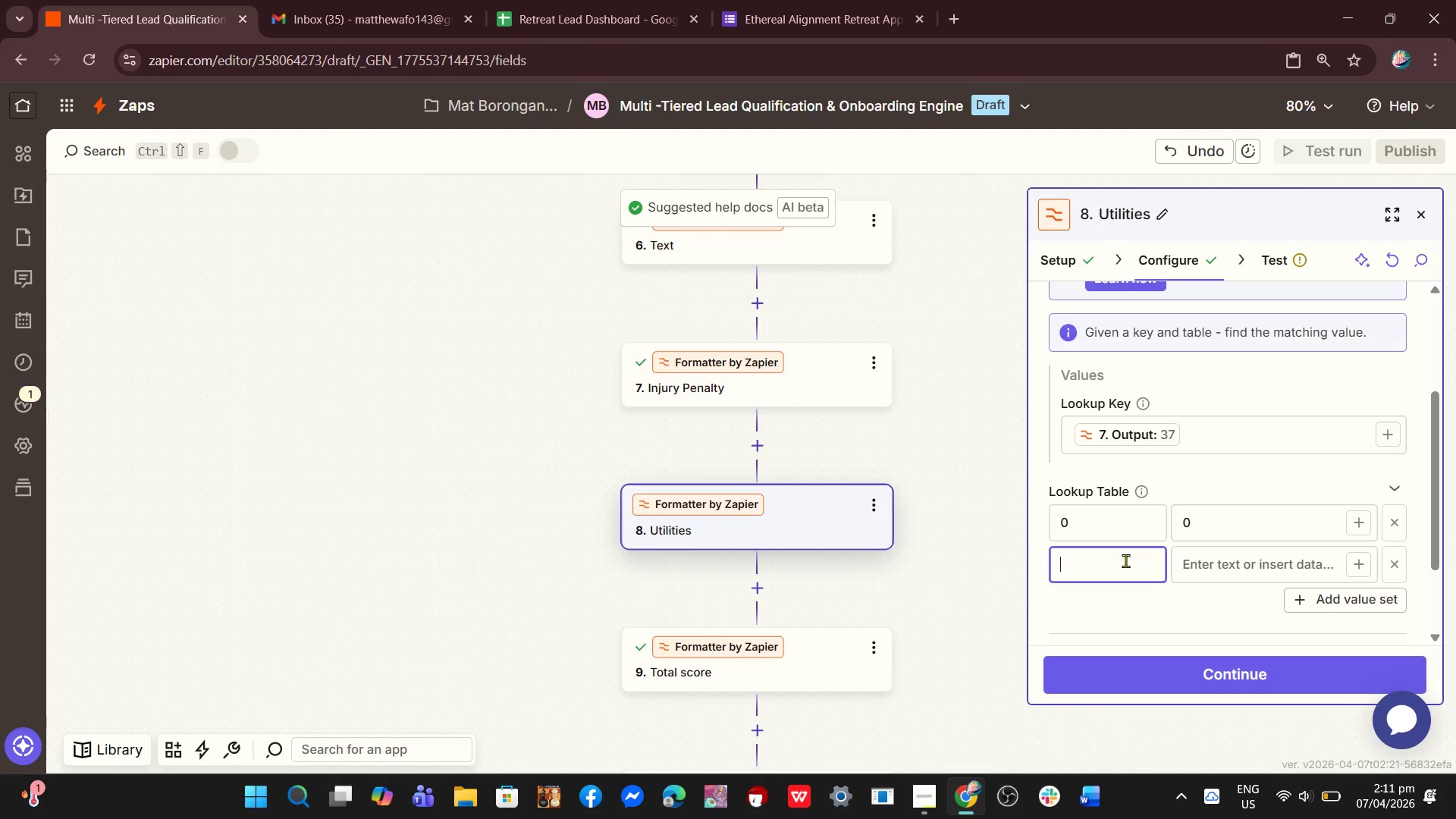 
key(Backspace)
 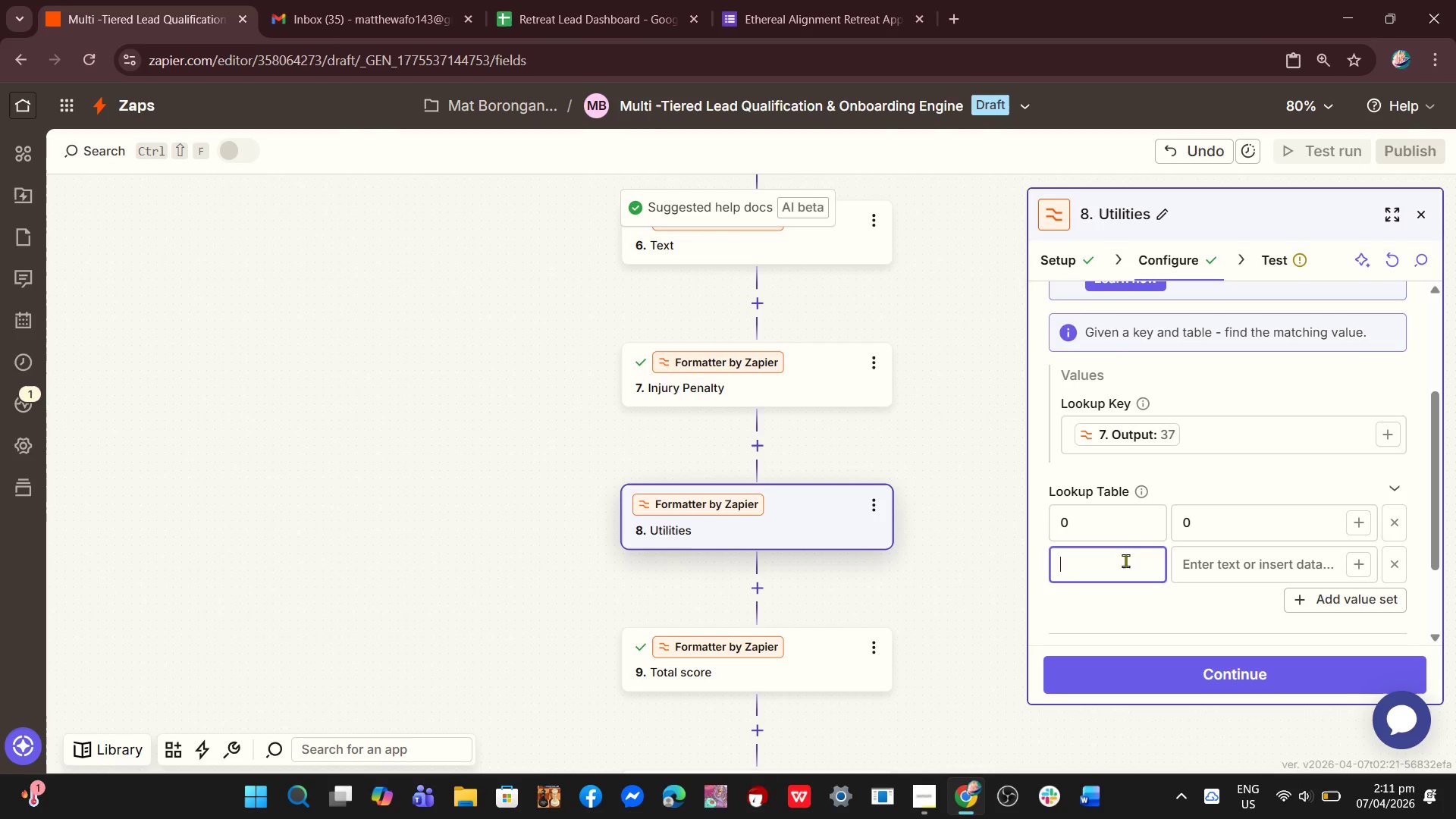 
key(Backspace)
 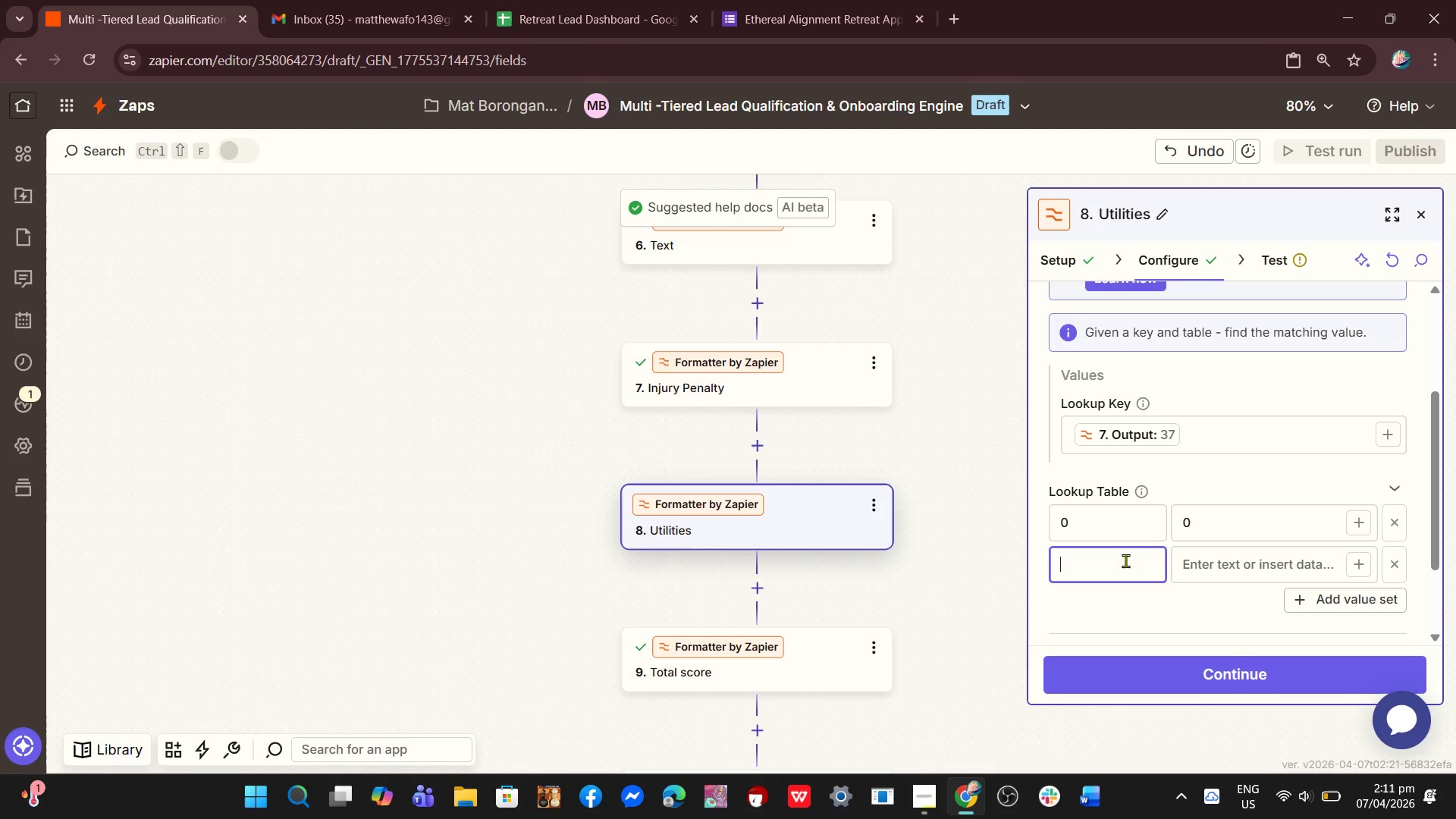 
key(Shift+Period)
 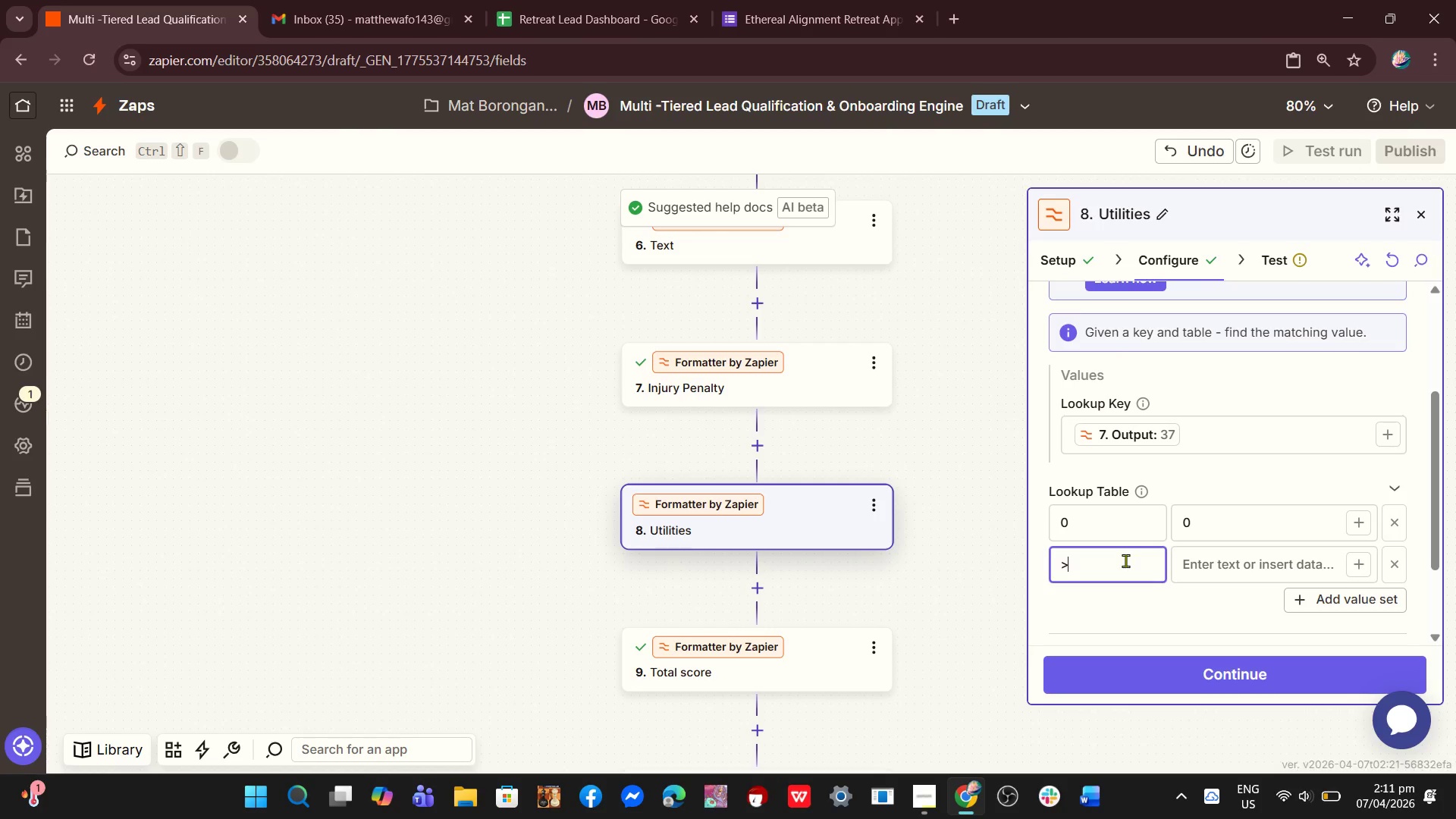 
key(0)
 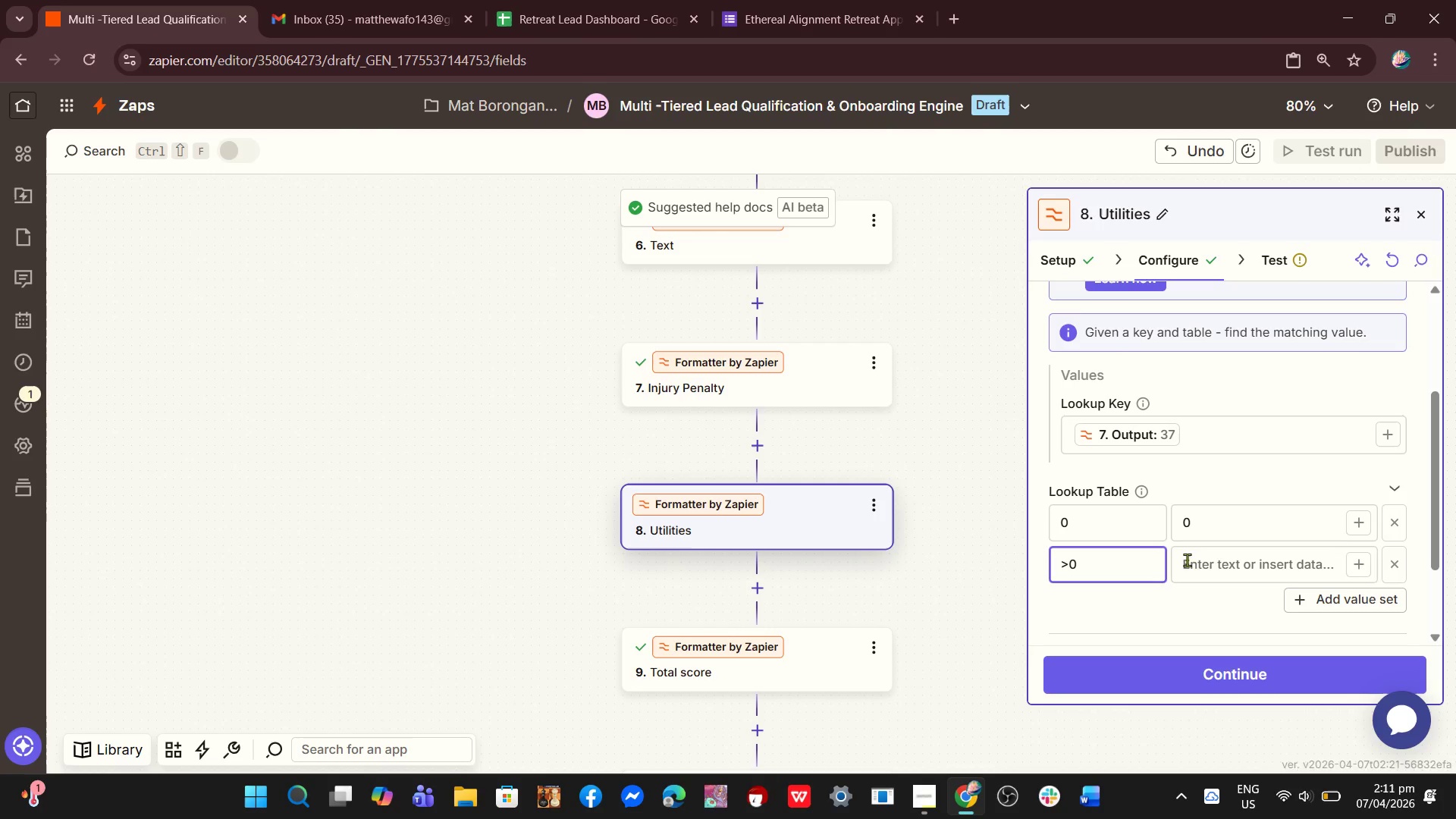 
left_click([1203, 560])
 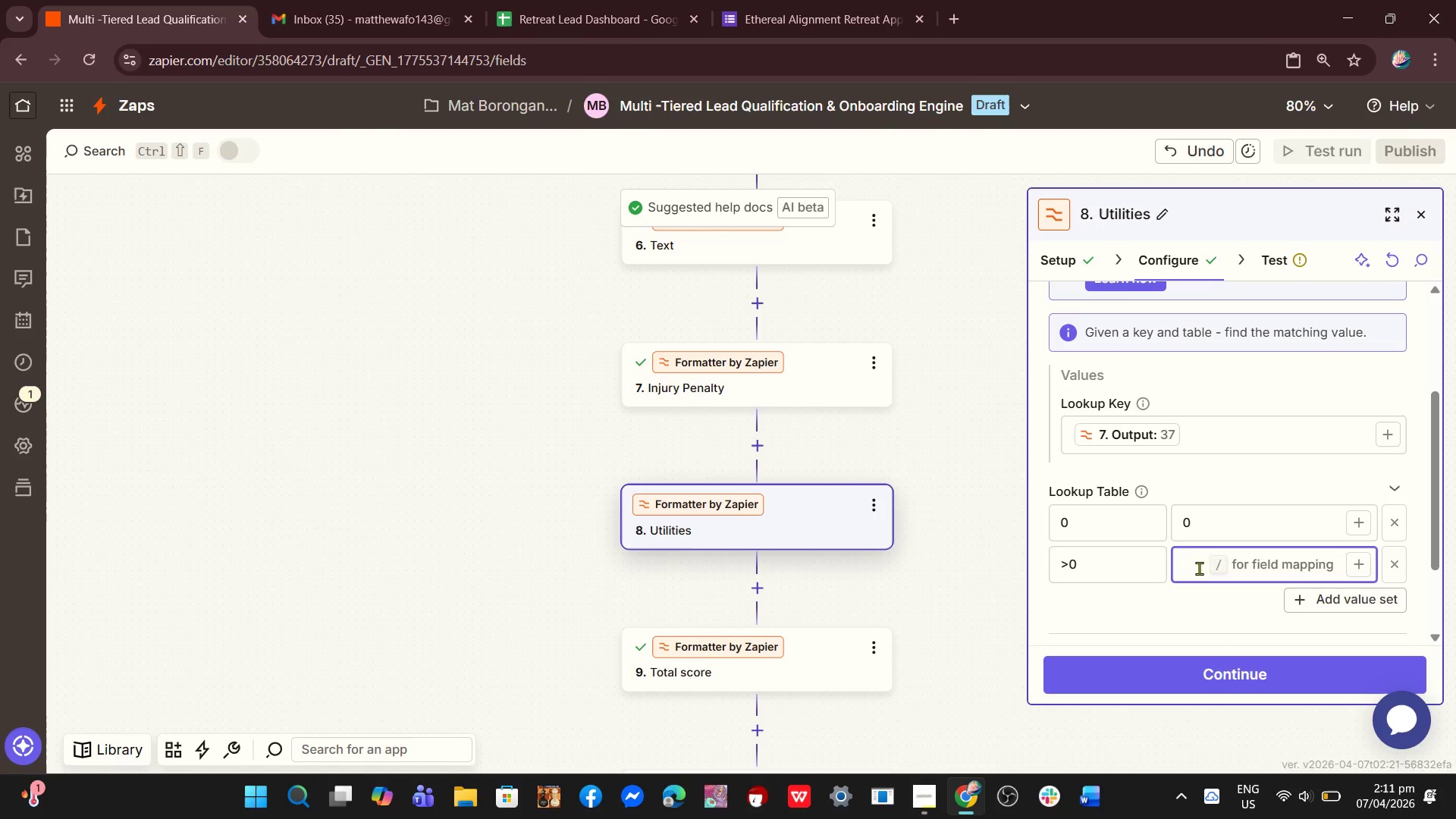 
key(Minus)
 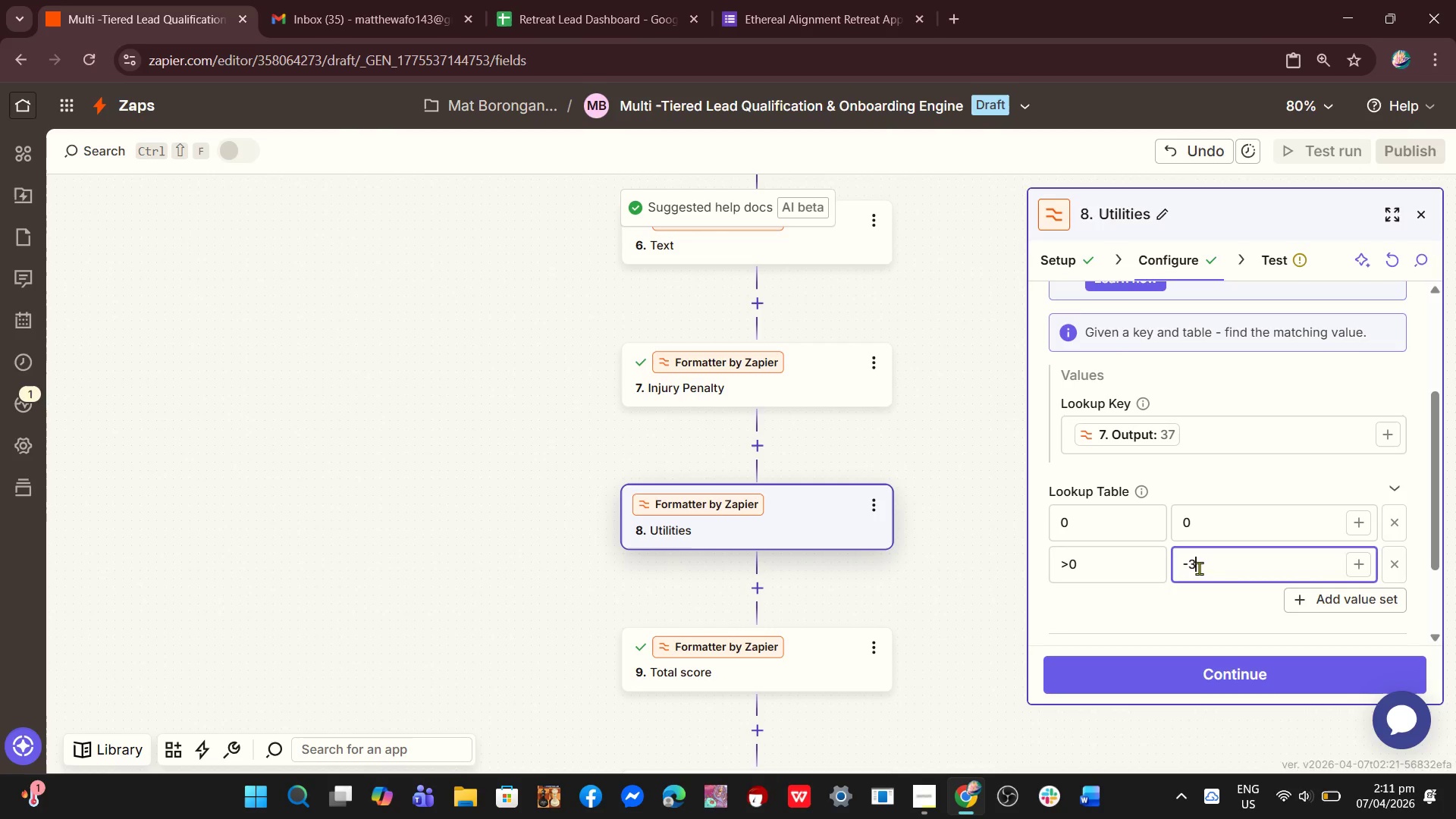 
key(3)
 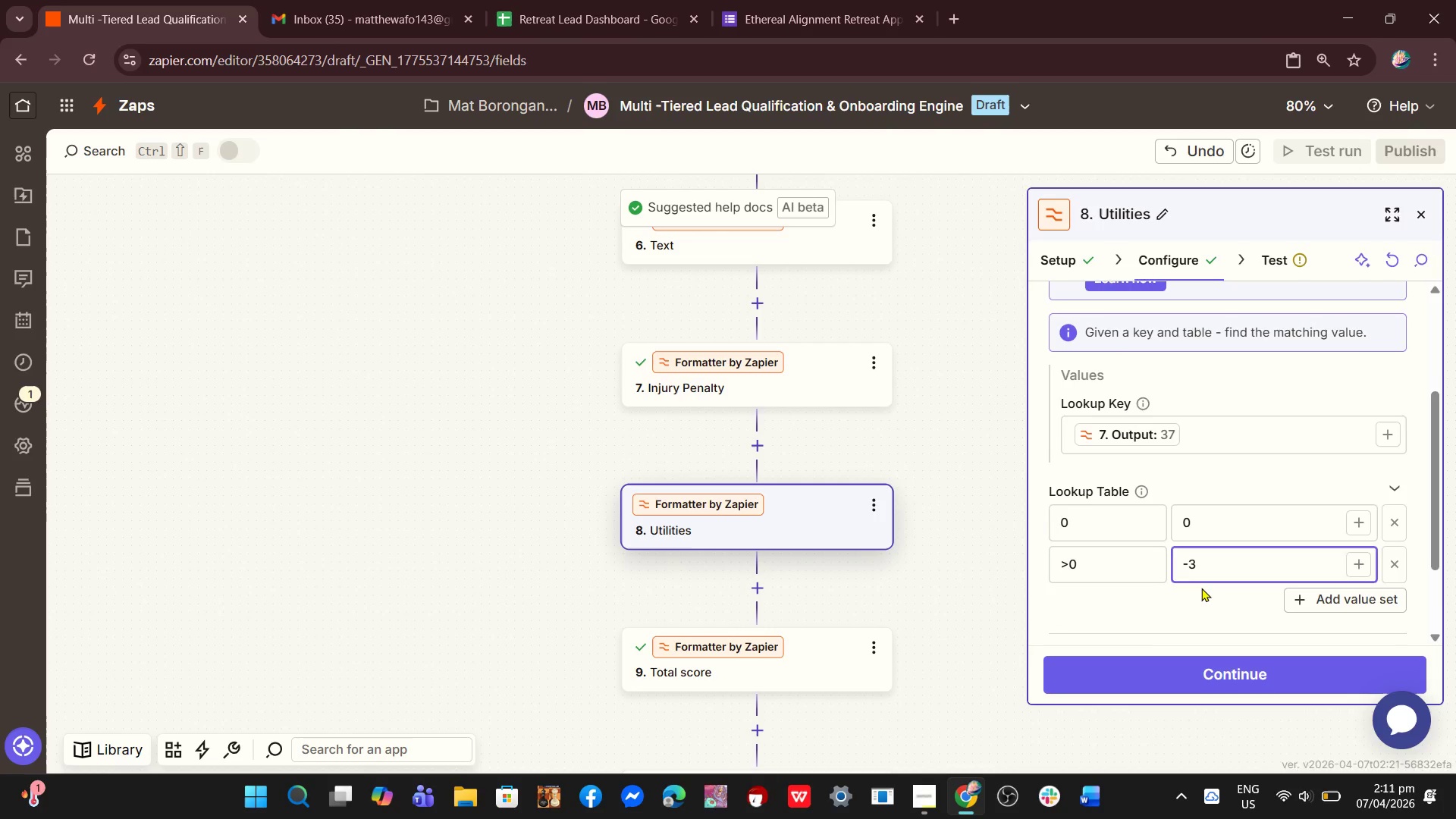 
scroll: coordinate [1263, 560], scroll_direction: down, amount: 6.0
 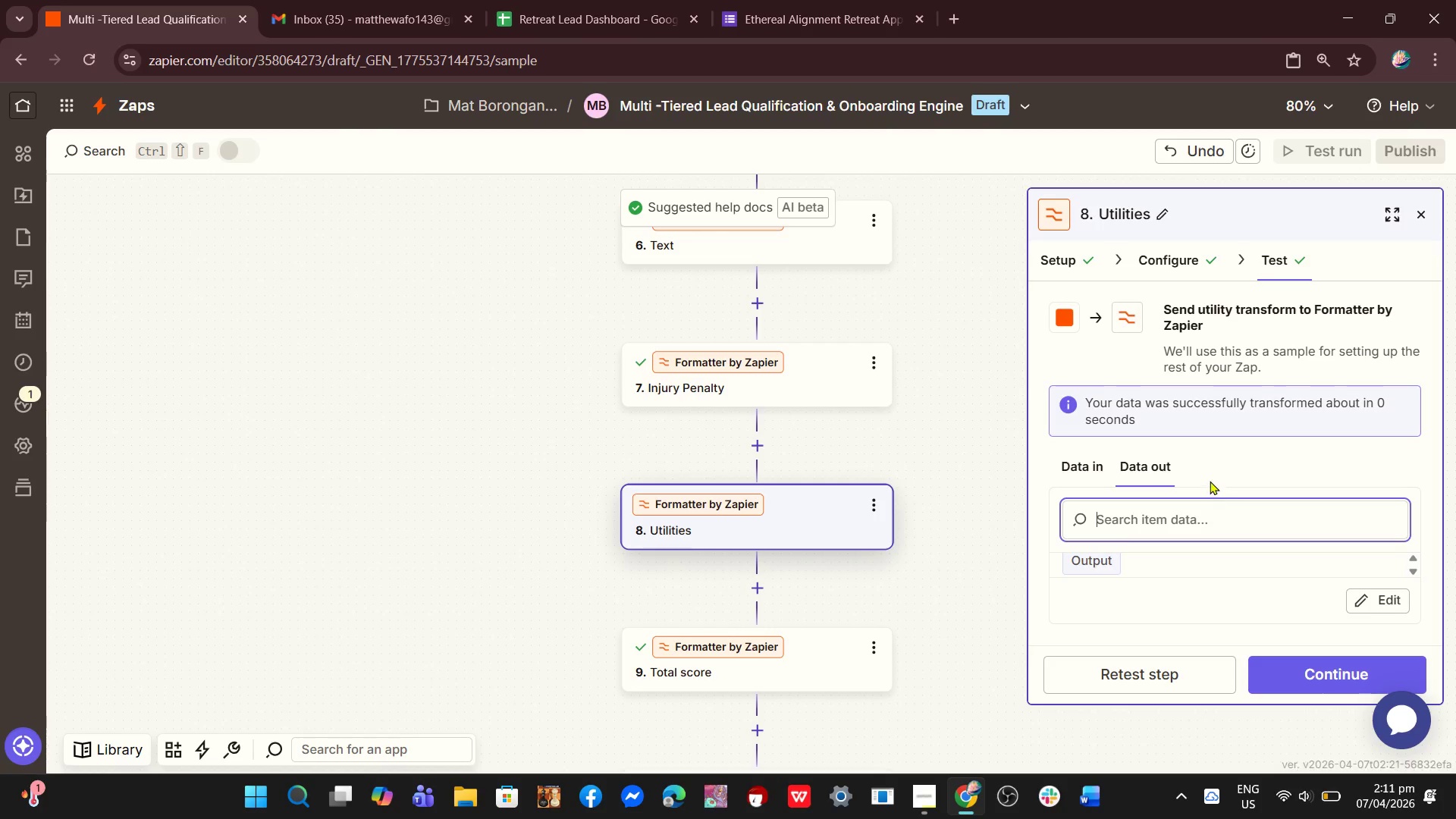 
scroll: coordinate [1210, 479], scroll_direction: up, amount: 1.0
 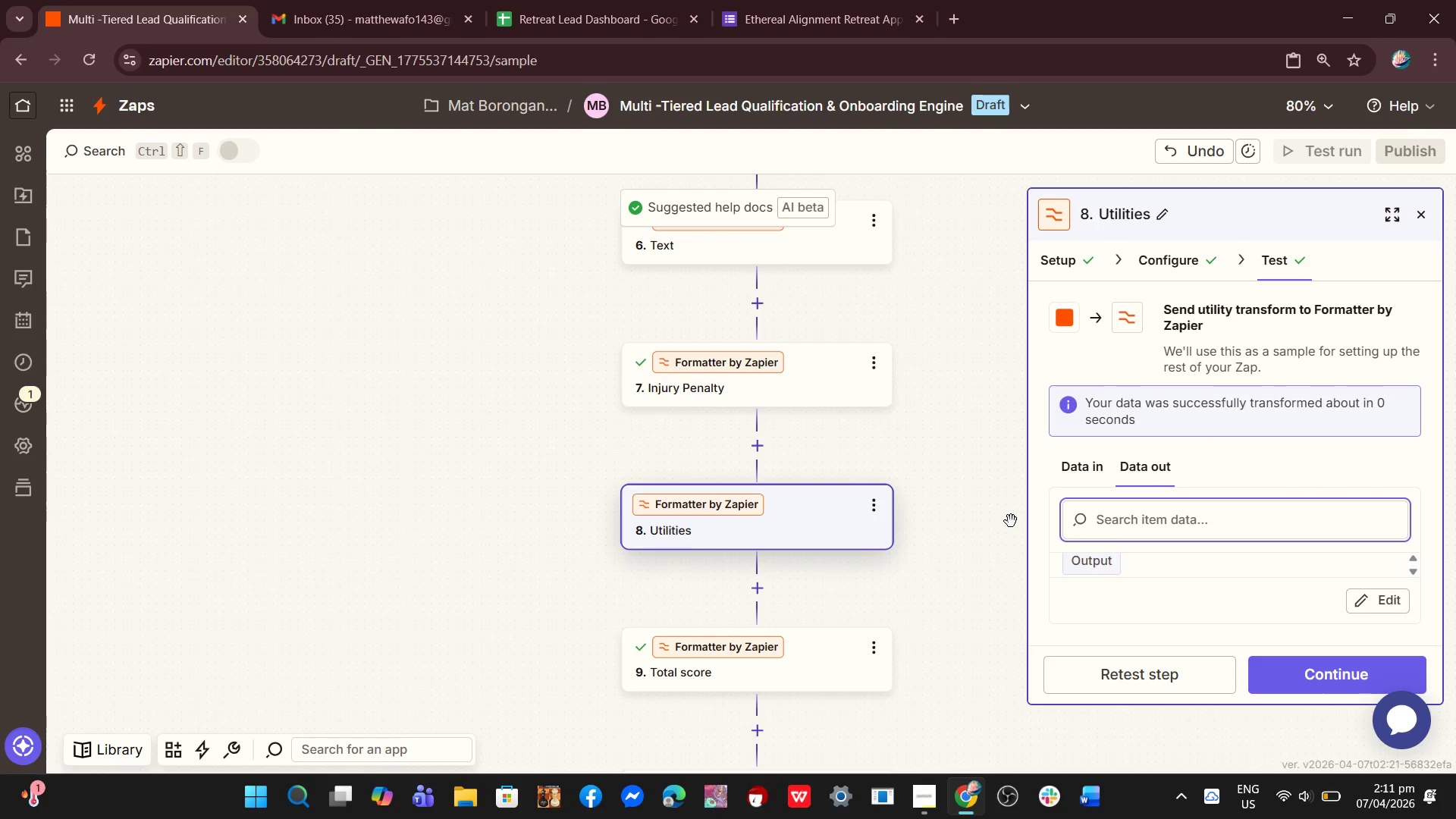 
scroll: coordinate [1039, 524], scroll_direction: down, amount: 2.0
 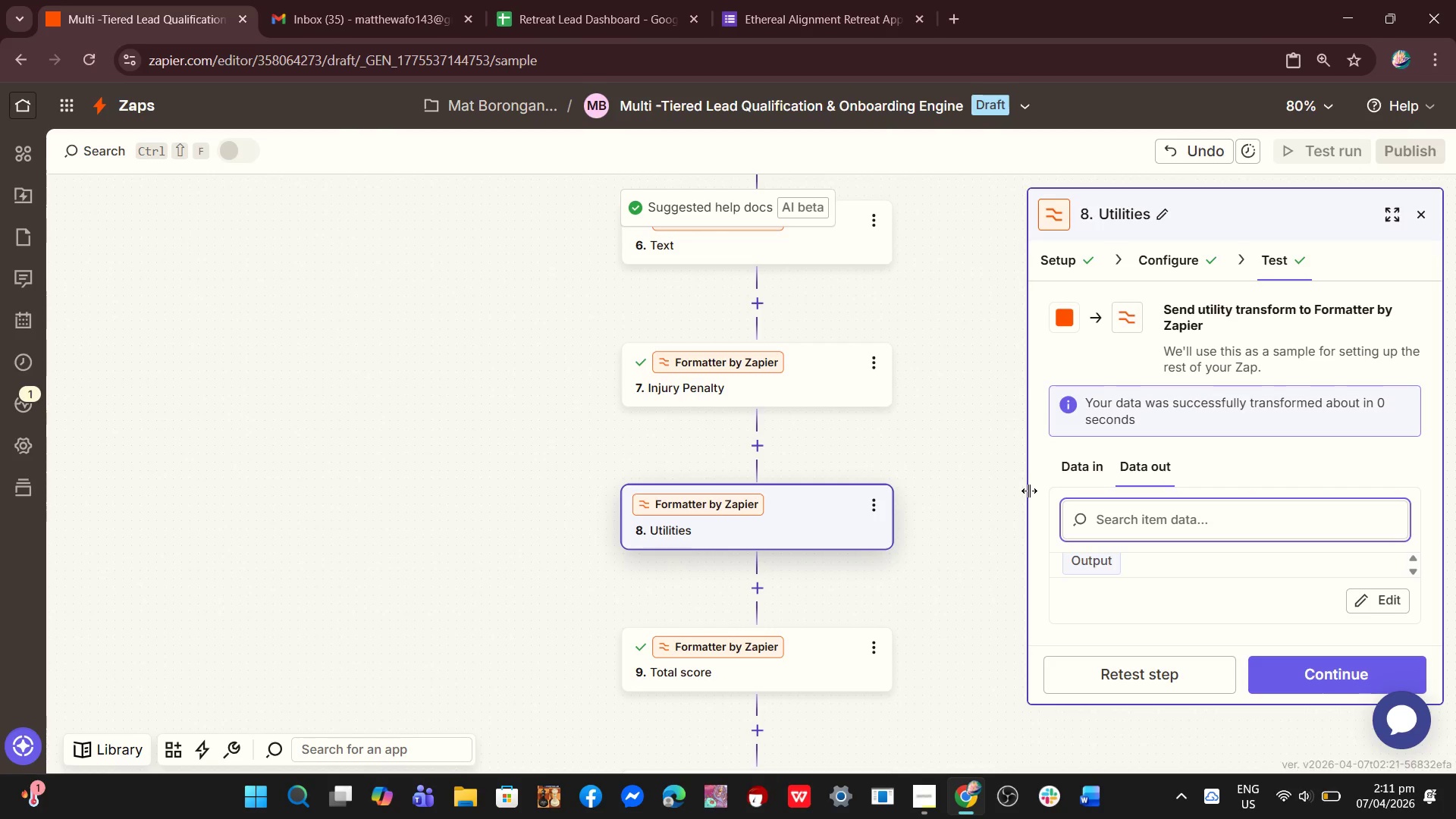 
wait(28.26)
 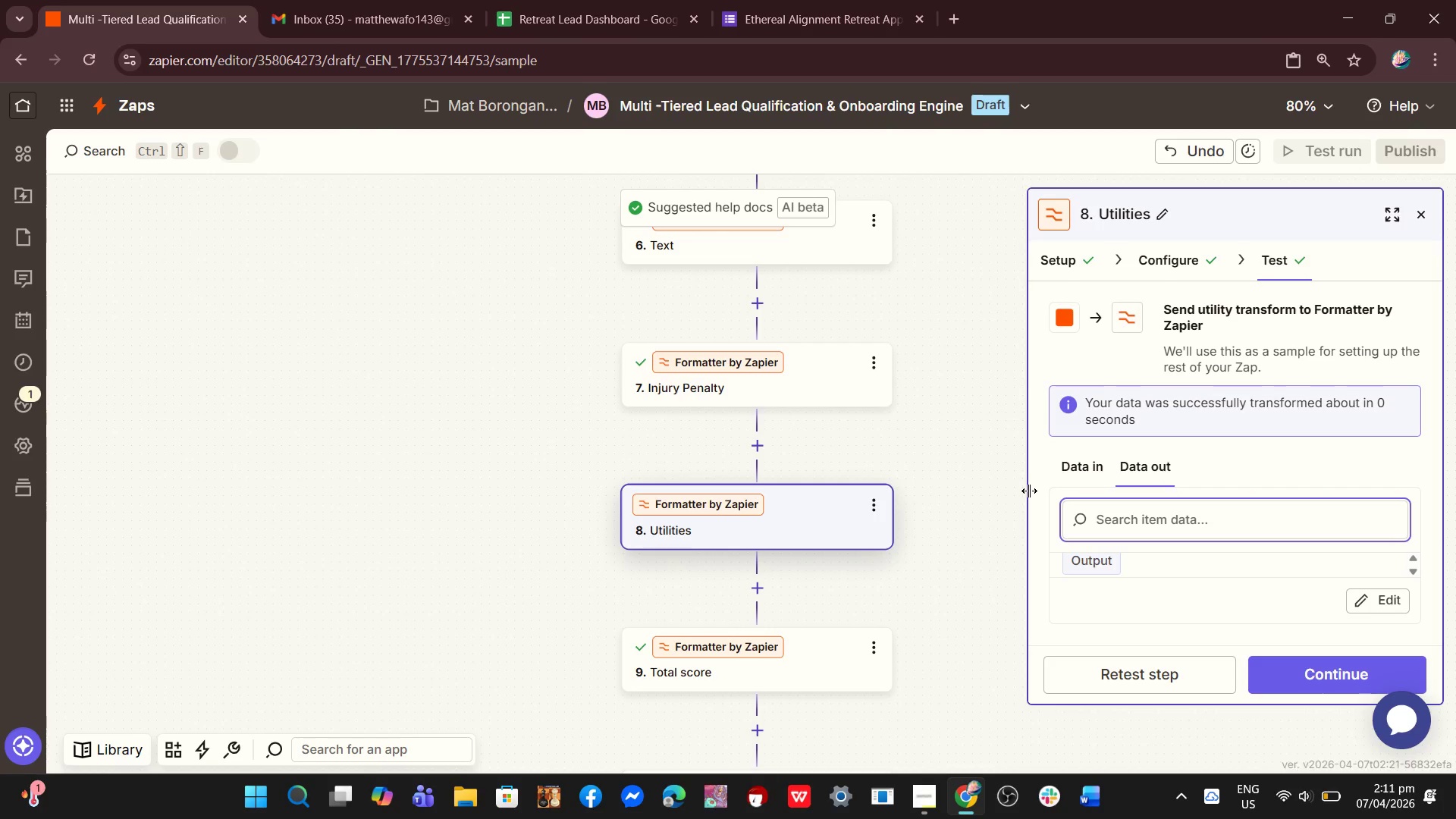 
left_click([929, 811])